 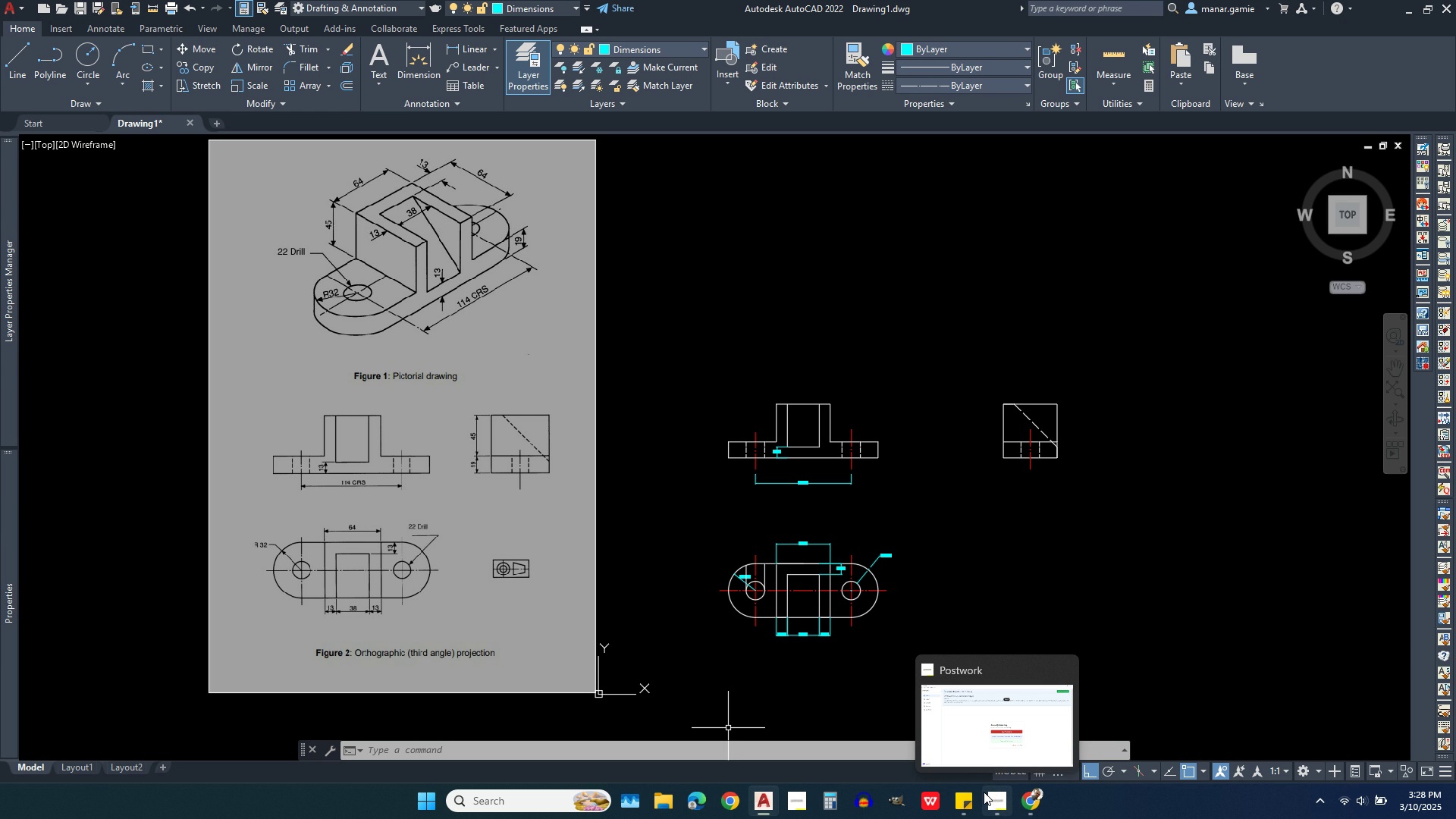 
left_click([1046, 535])
 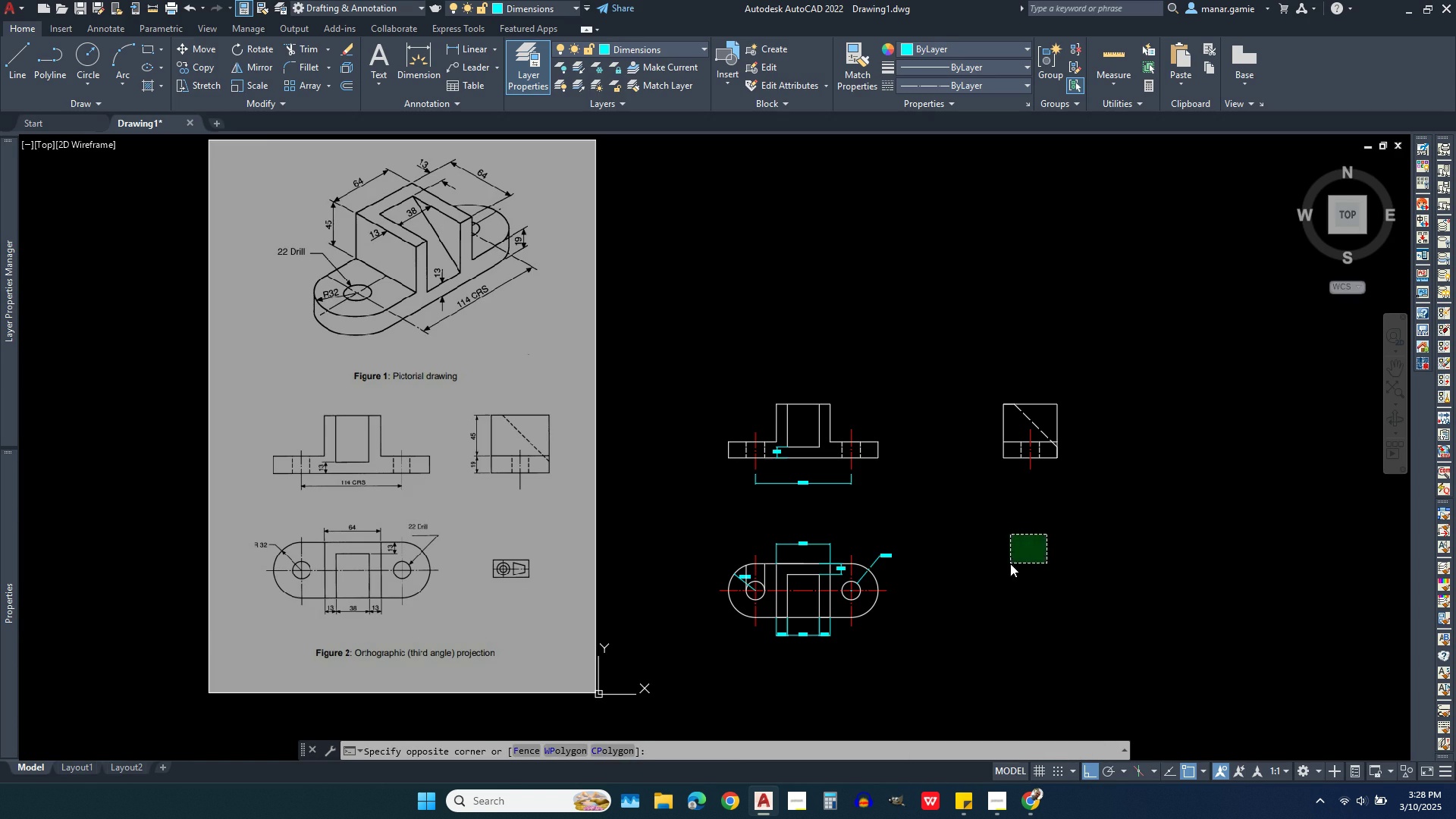 
left_click([1010, 563])
 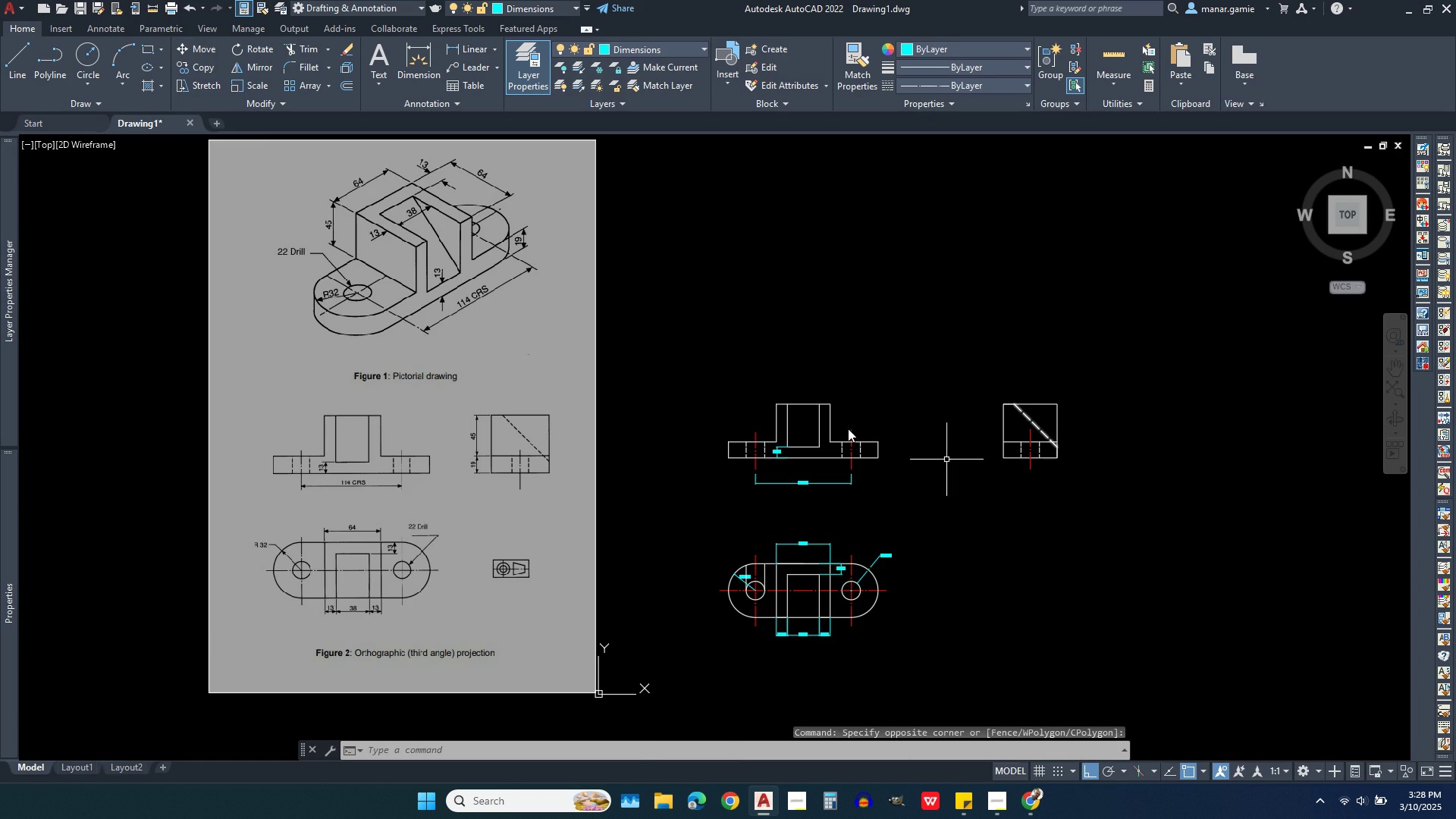 
scroll: coordinate [492, 454], scroll_direction: up, amount: 4.0
 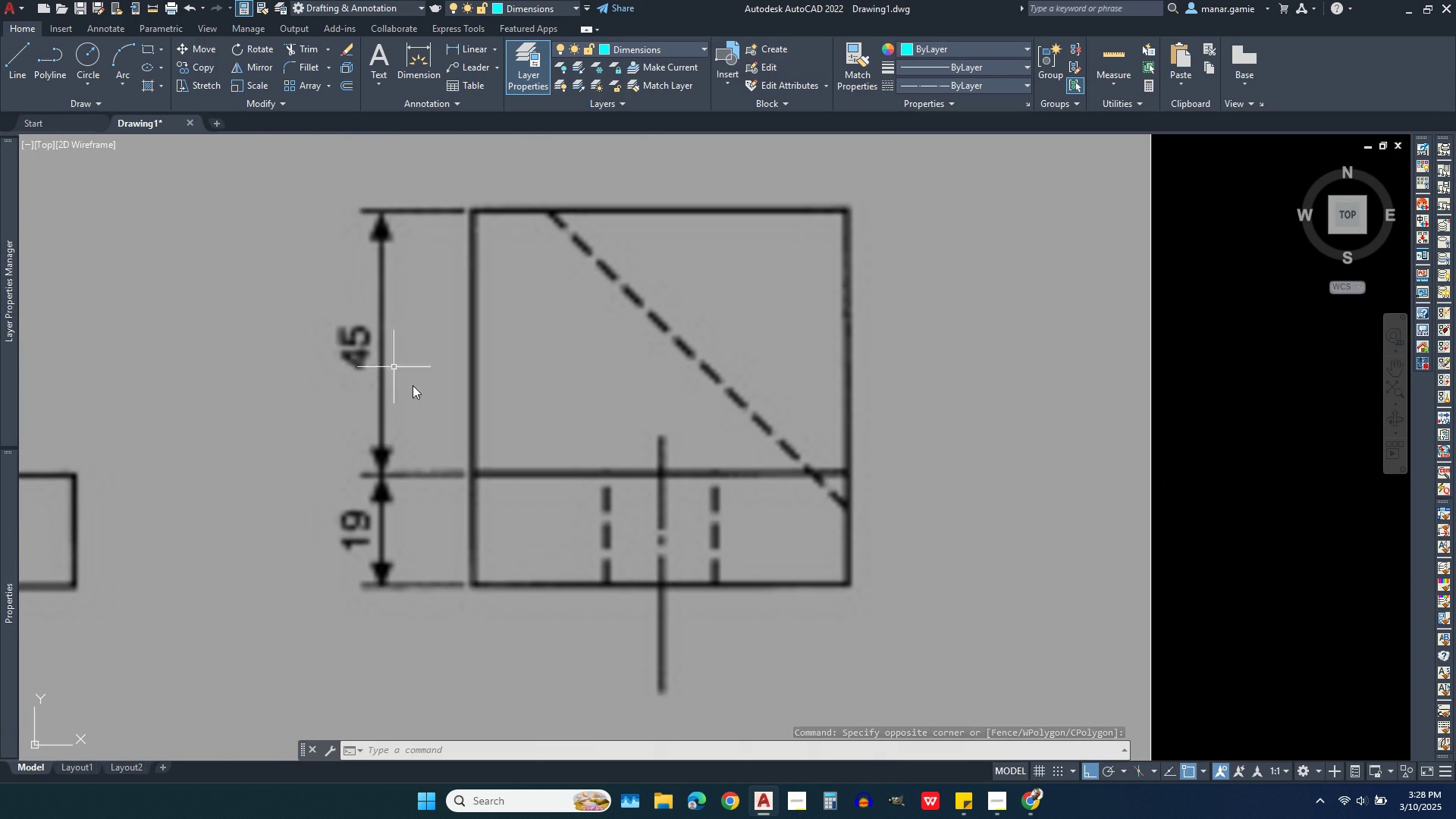 
scroll: coordinate [410, 410], scroll_direction: down, amount: 3.0
 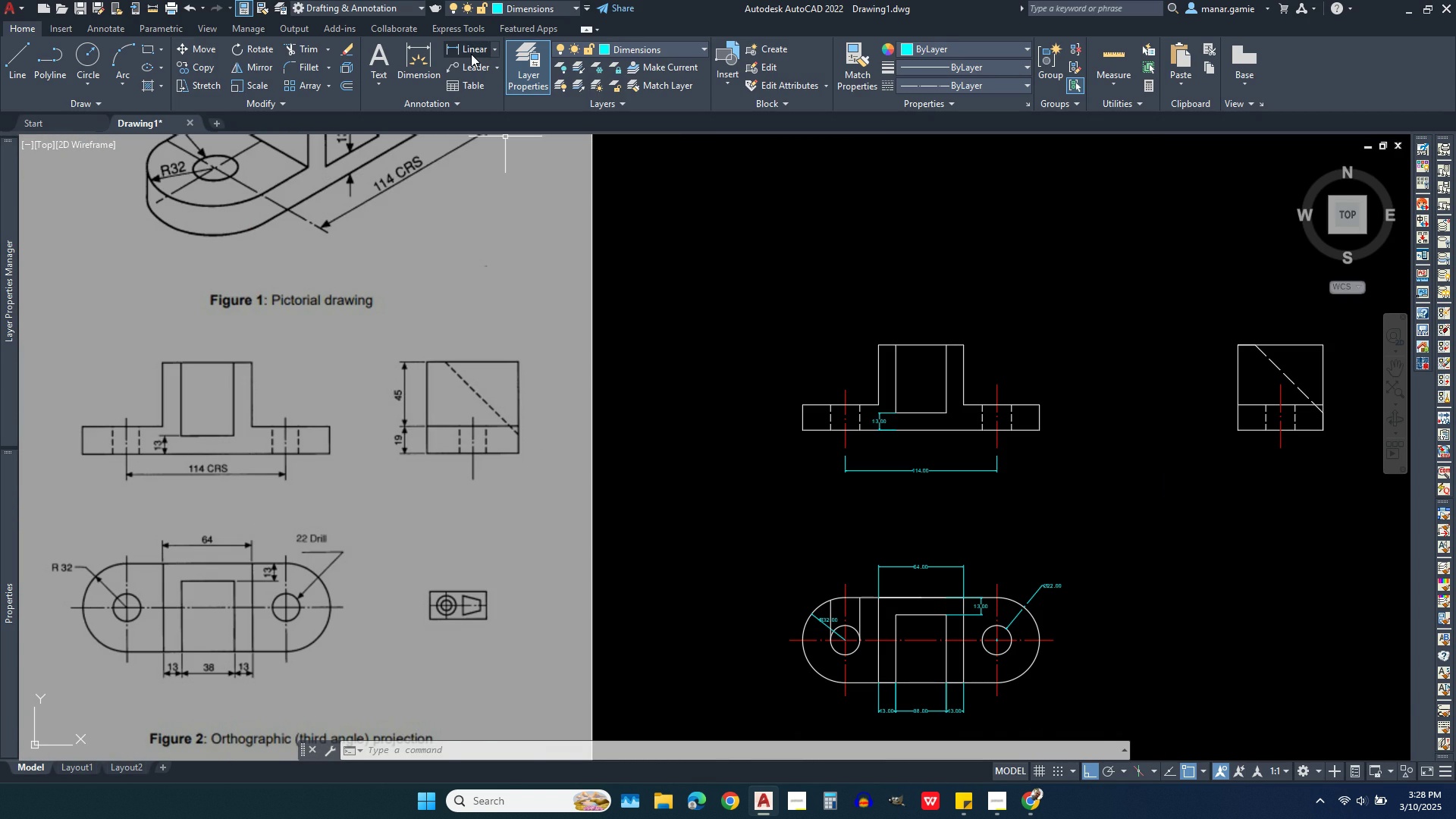 
left_click([471, 54])
 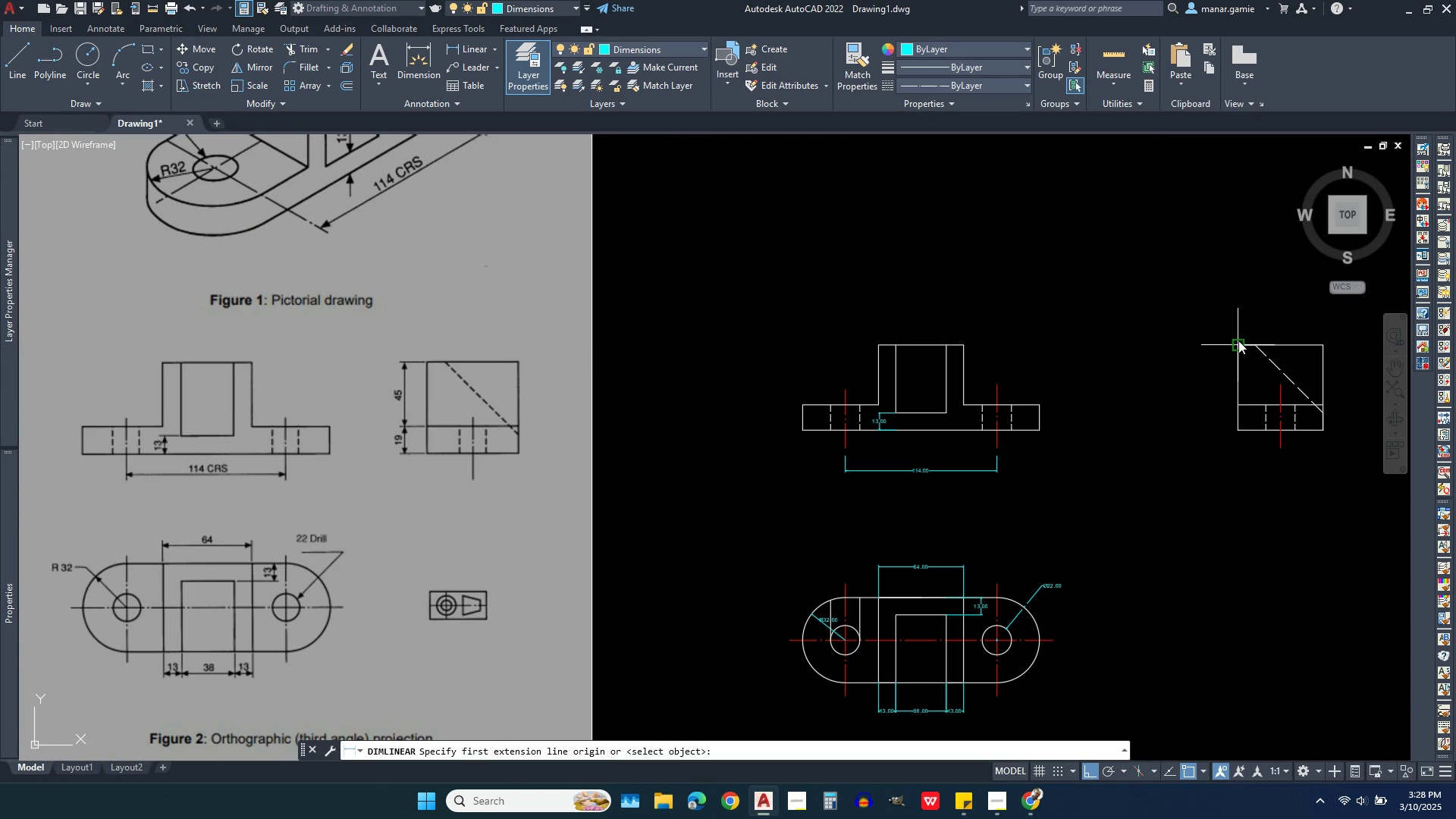 
left_click([1235, 340])
 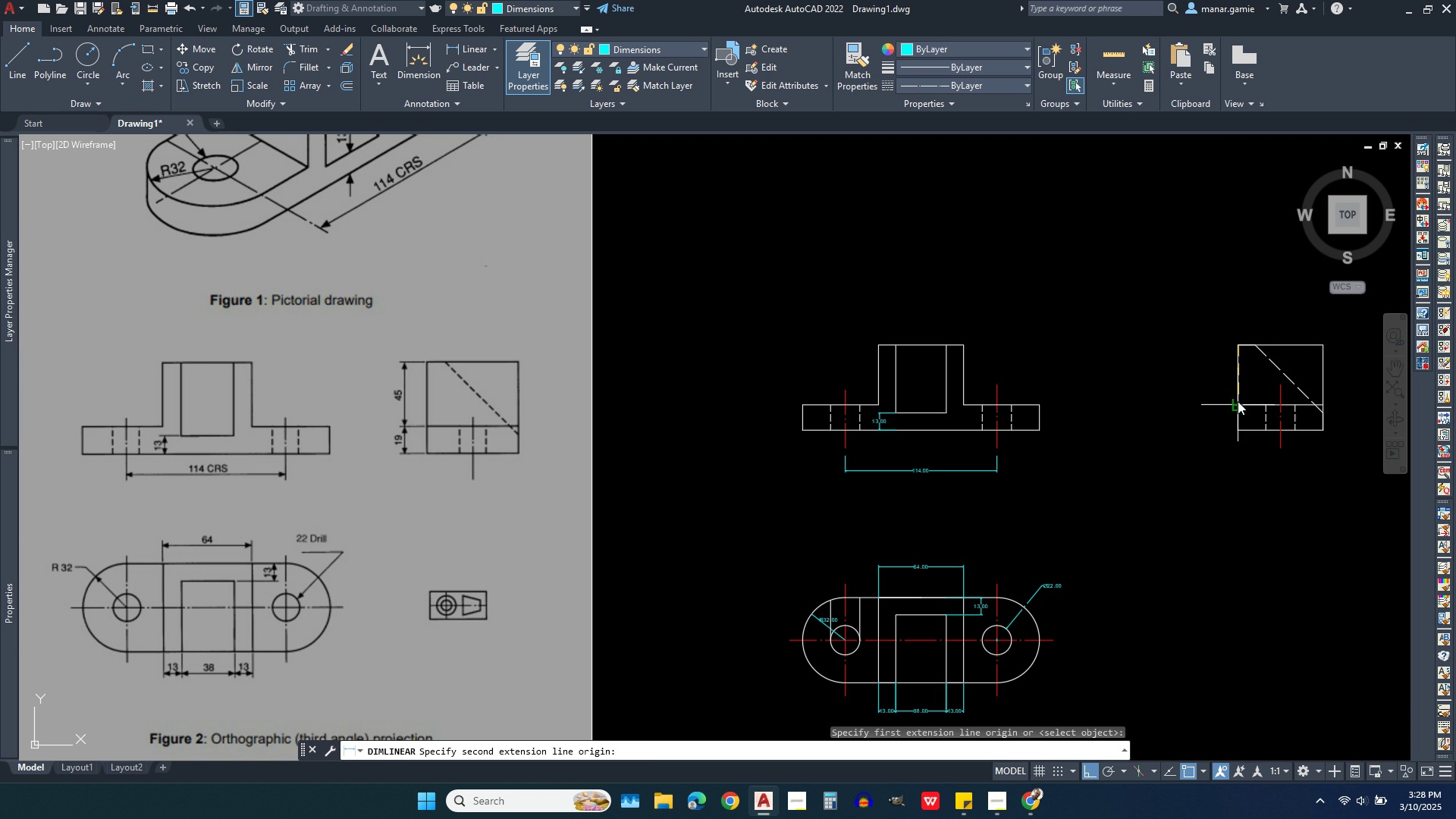 
left_click([1238, 406])
 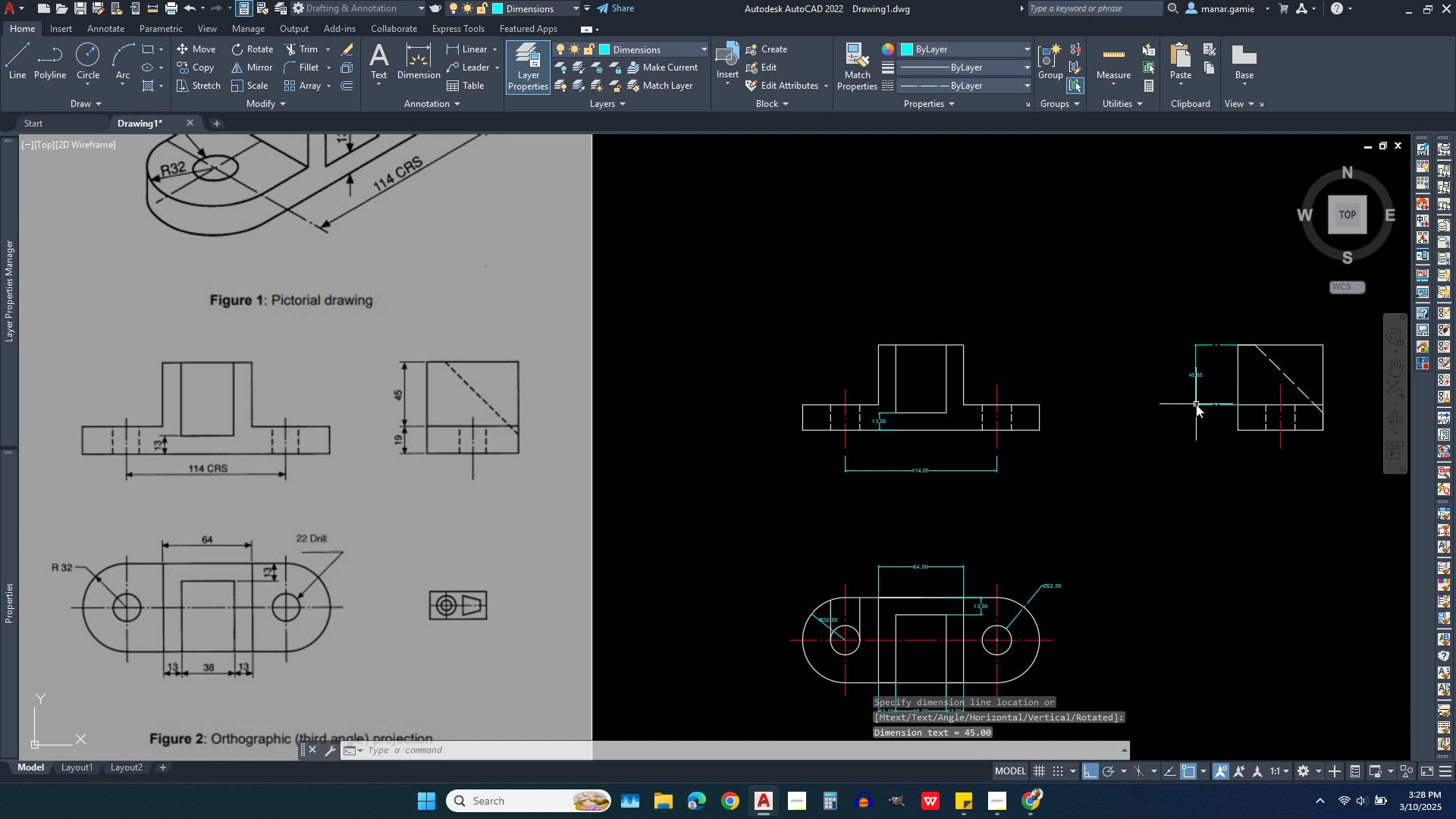 
left_click([1196, 404])
 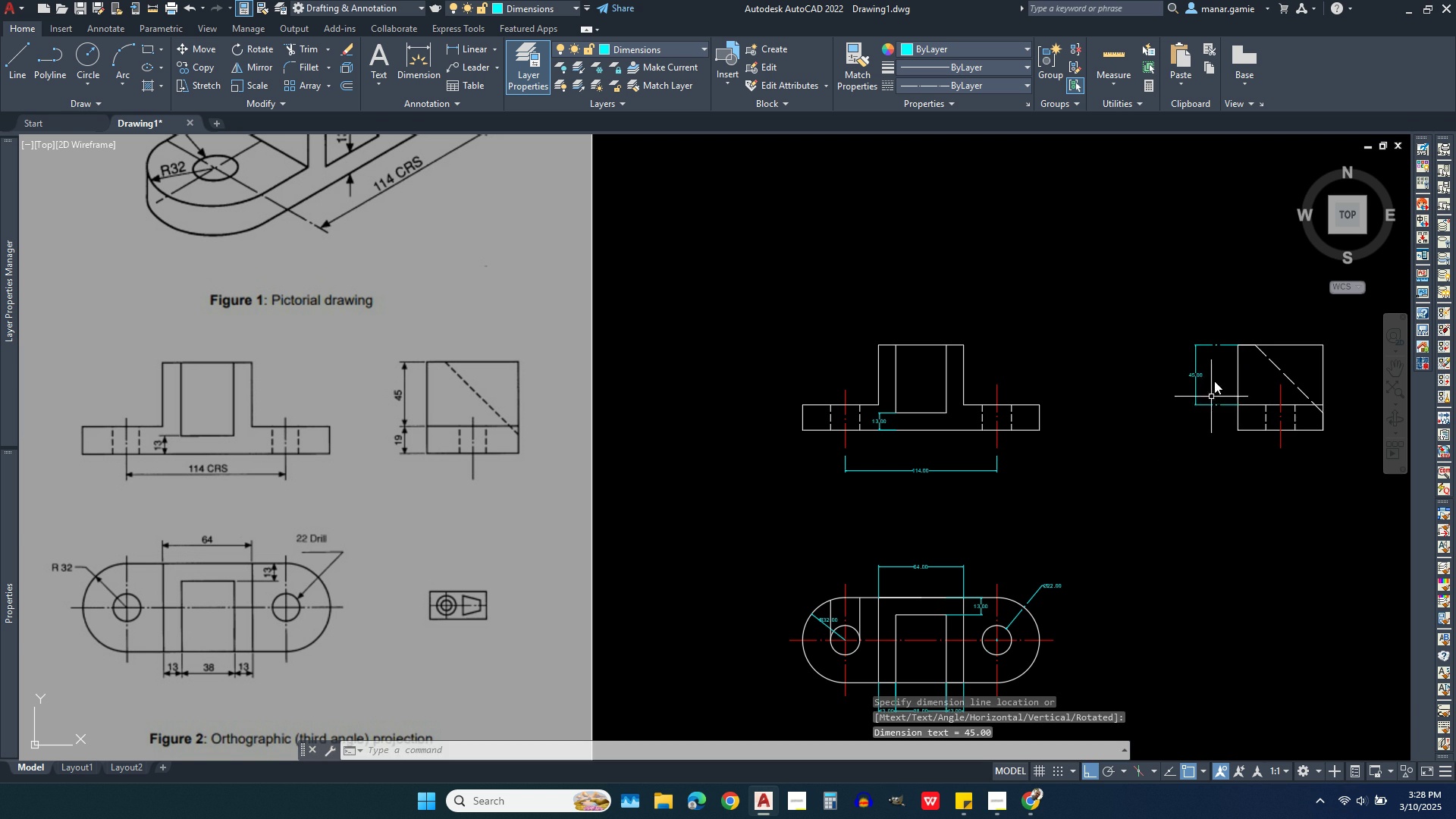 
scroll: coordinate [1214, 375], scroll_direction: up, amount: 4.0
 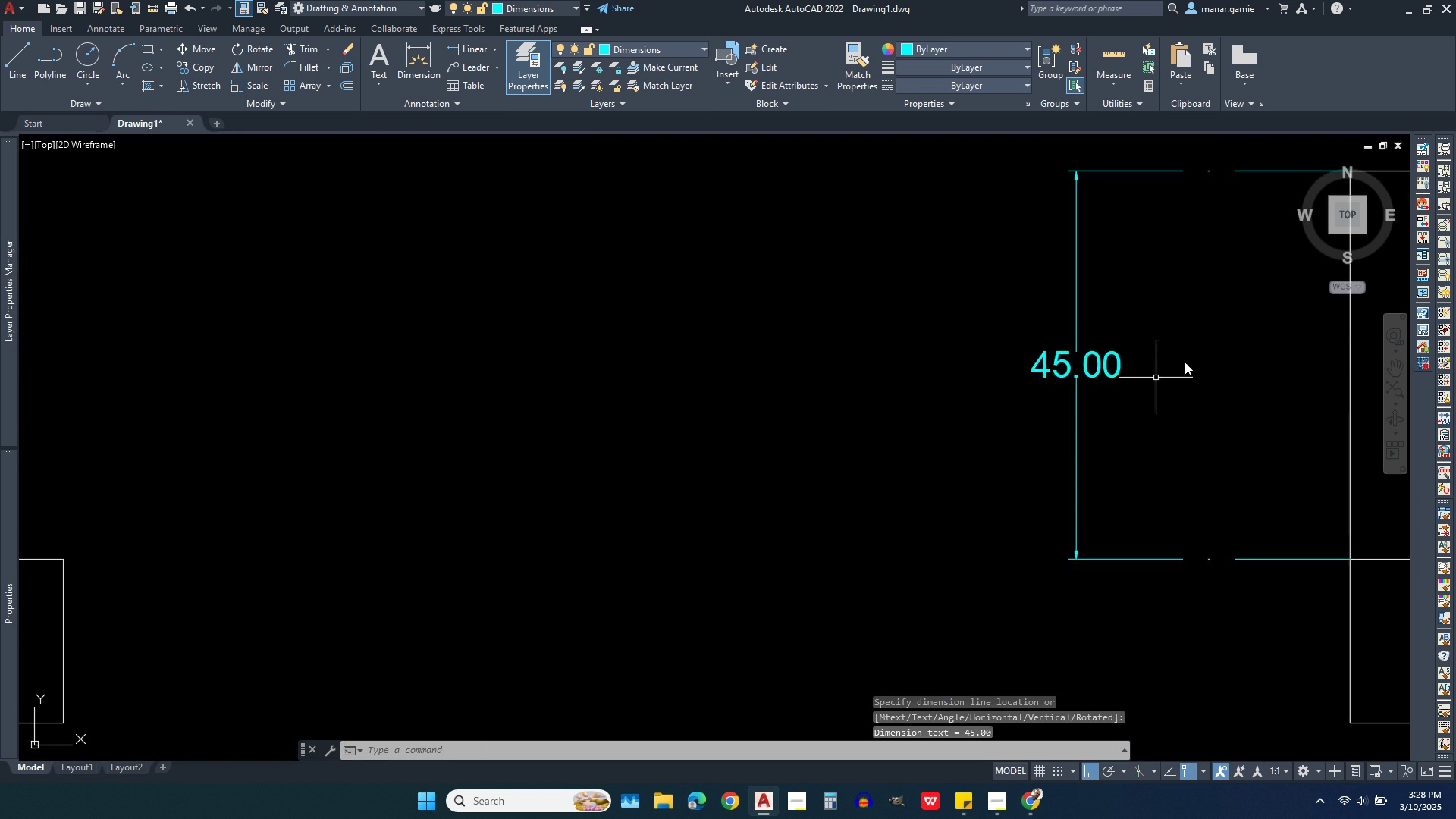 
scroll: coordinate [1119, 362], scroll_direction: down, amount: 4.0
 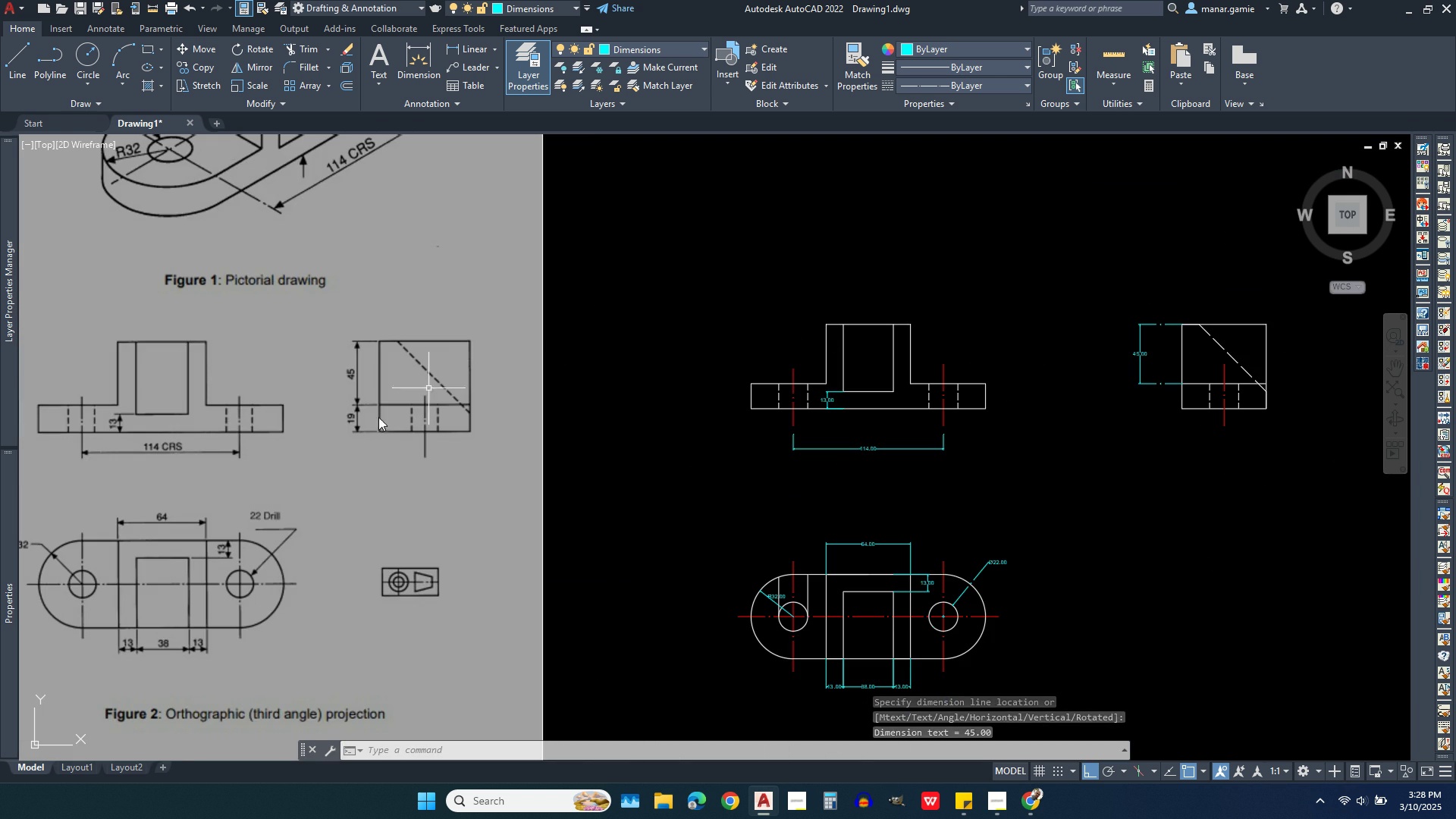 
scroll: coordinate [341, 433], scroll_direction: up, amount: 3.0
 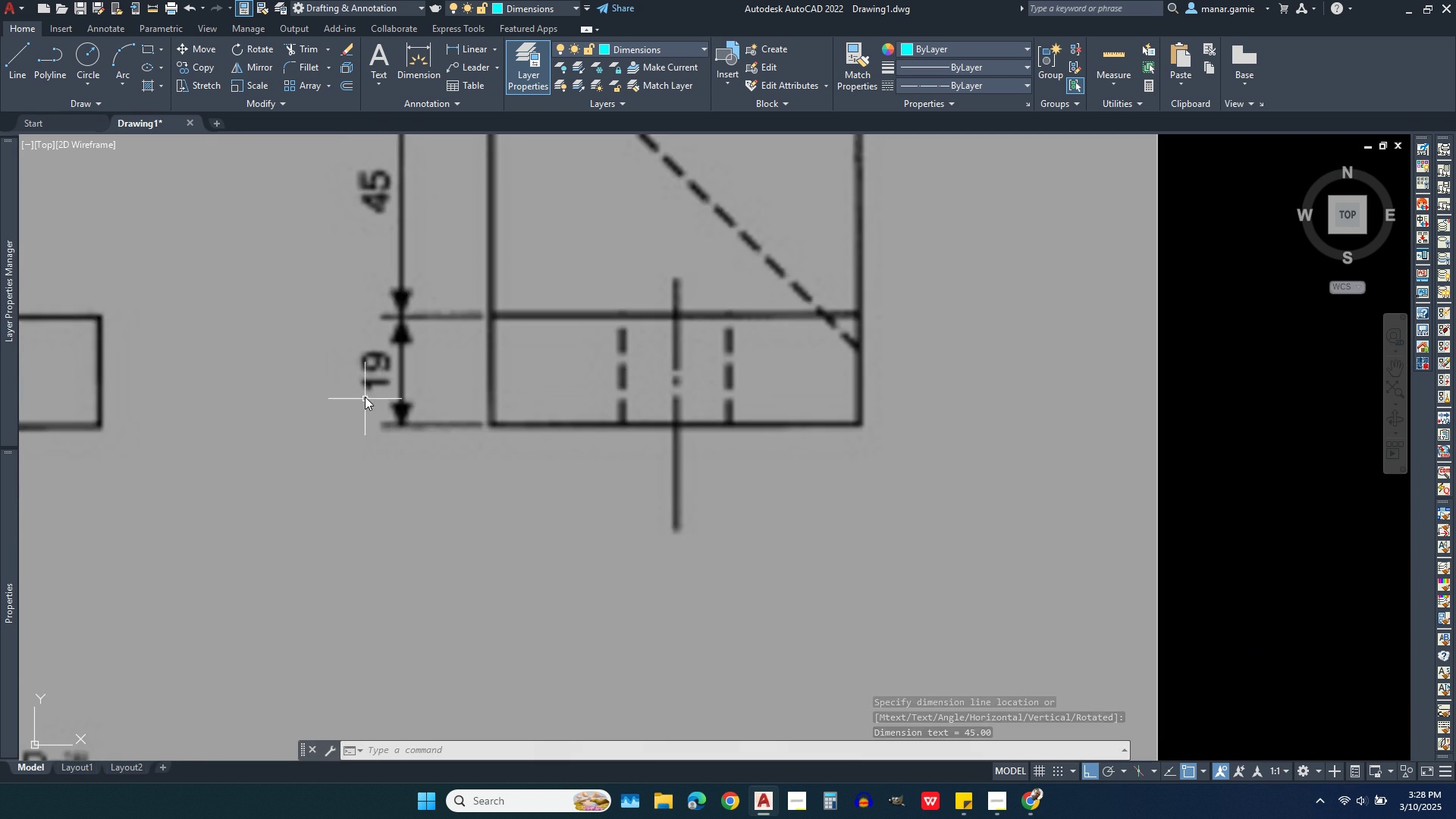 
scroll: coordinate [365, 394], scroll_direction: down, amount: 3.0
 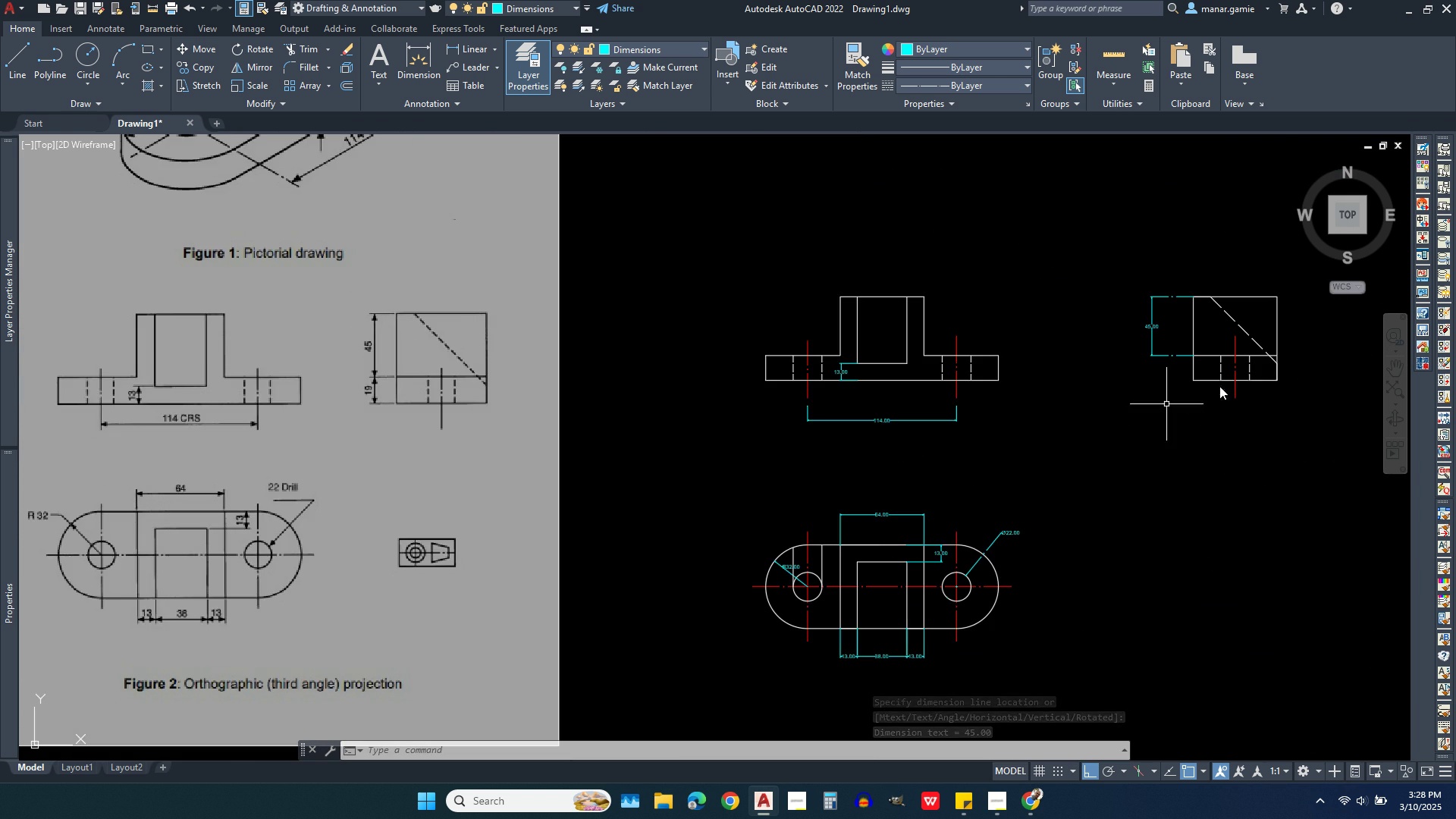 
scroll: coordinate [1275, 372], scroll_direction: up, amount: 3.0
 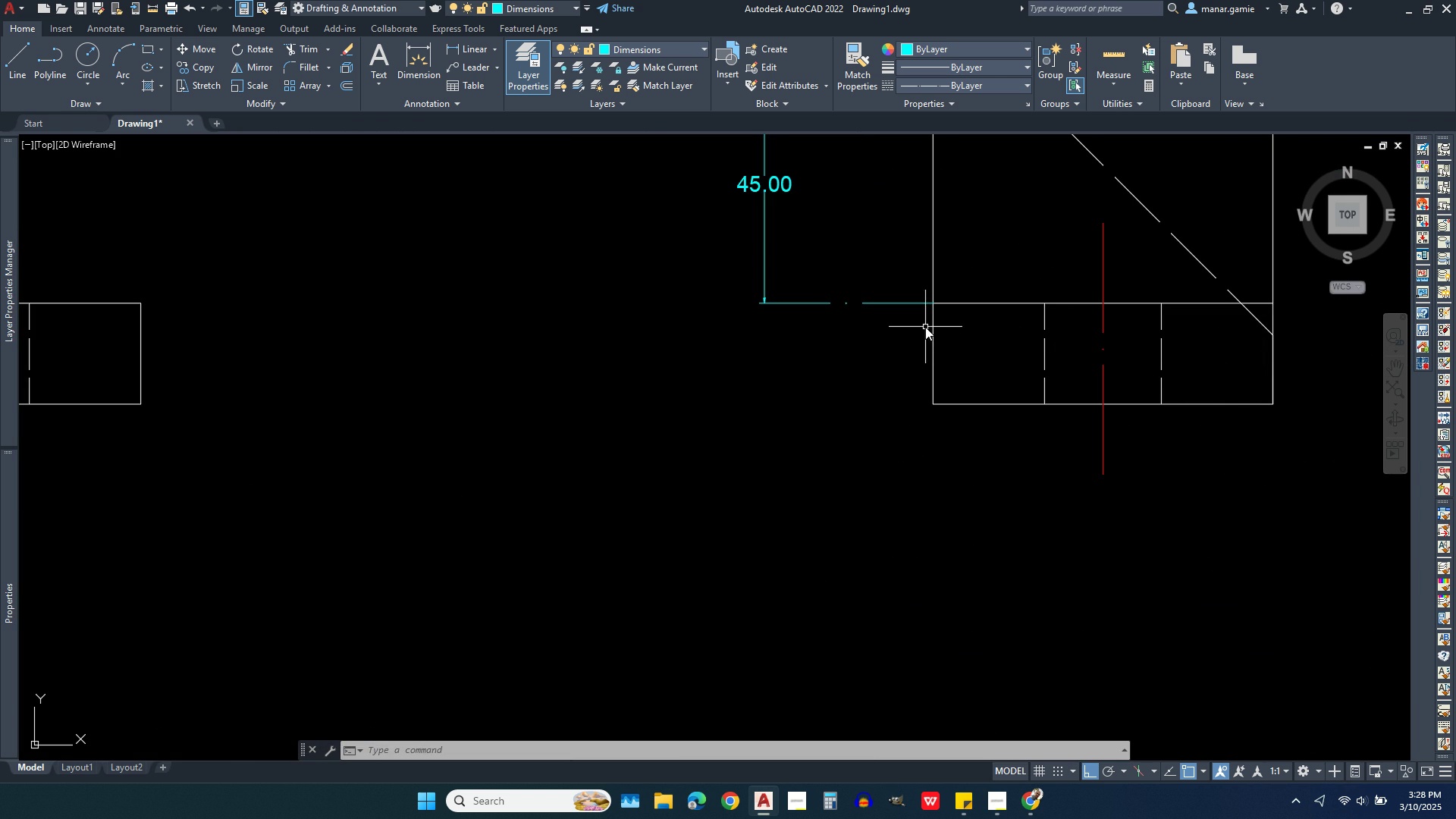 
right_click([925, 327])
 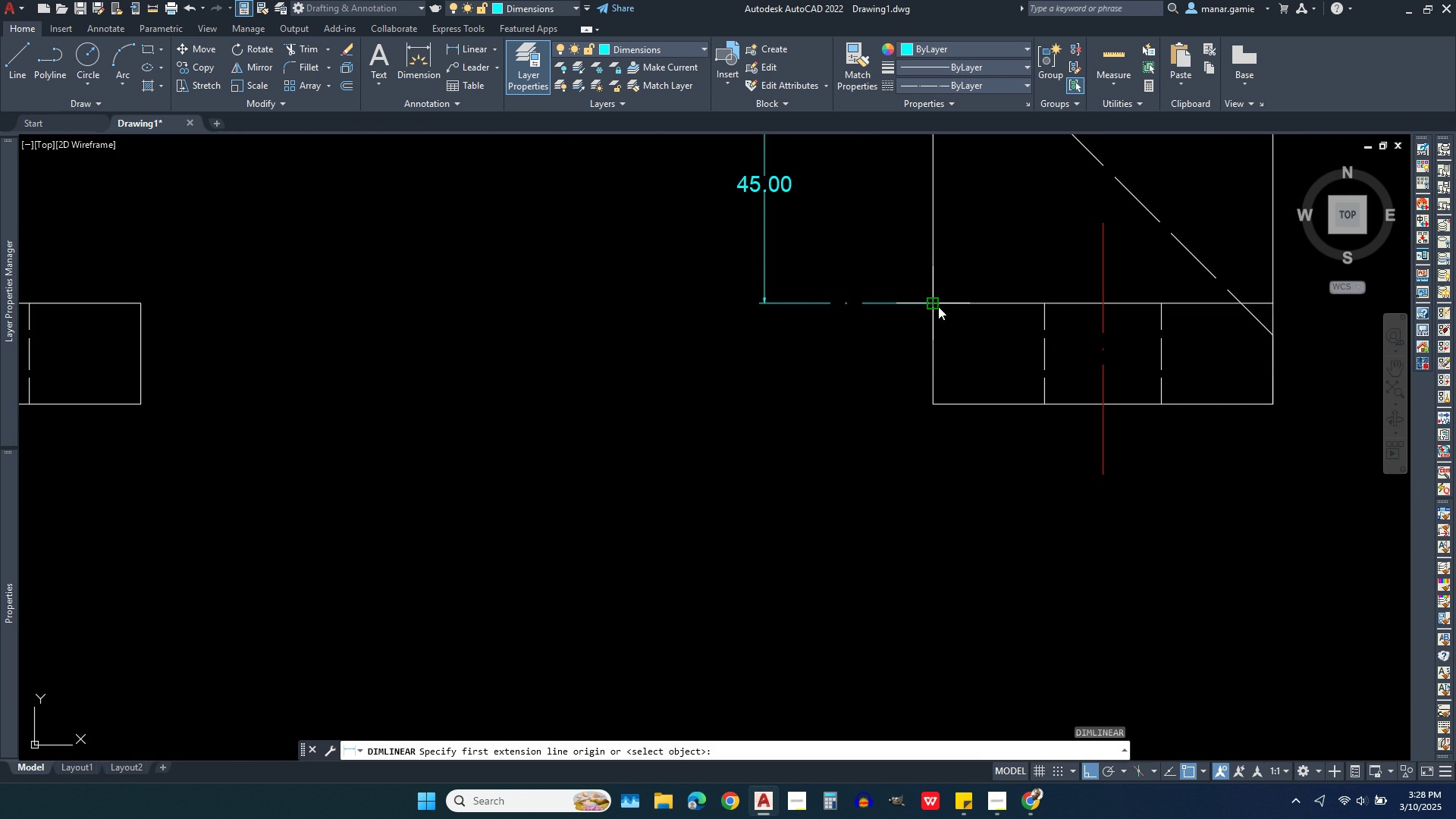 
left_click([938, 306])
 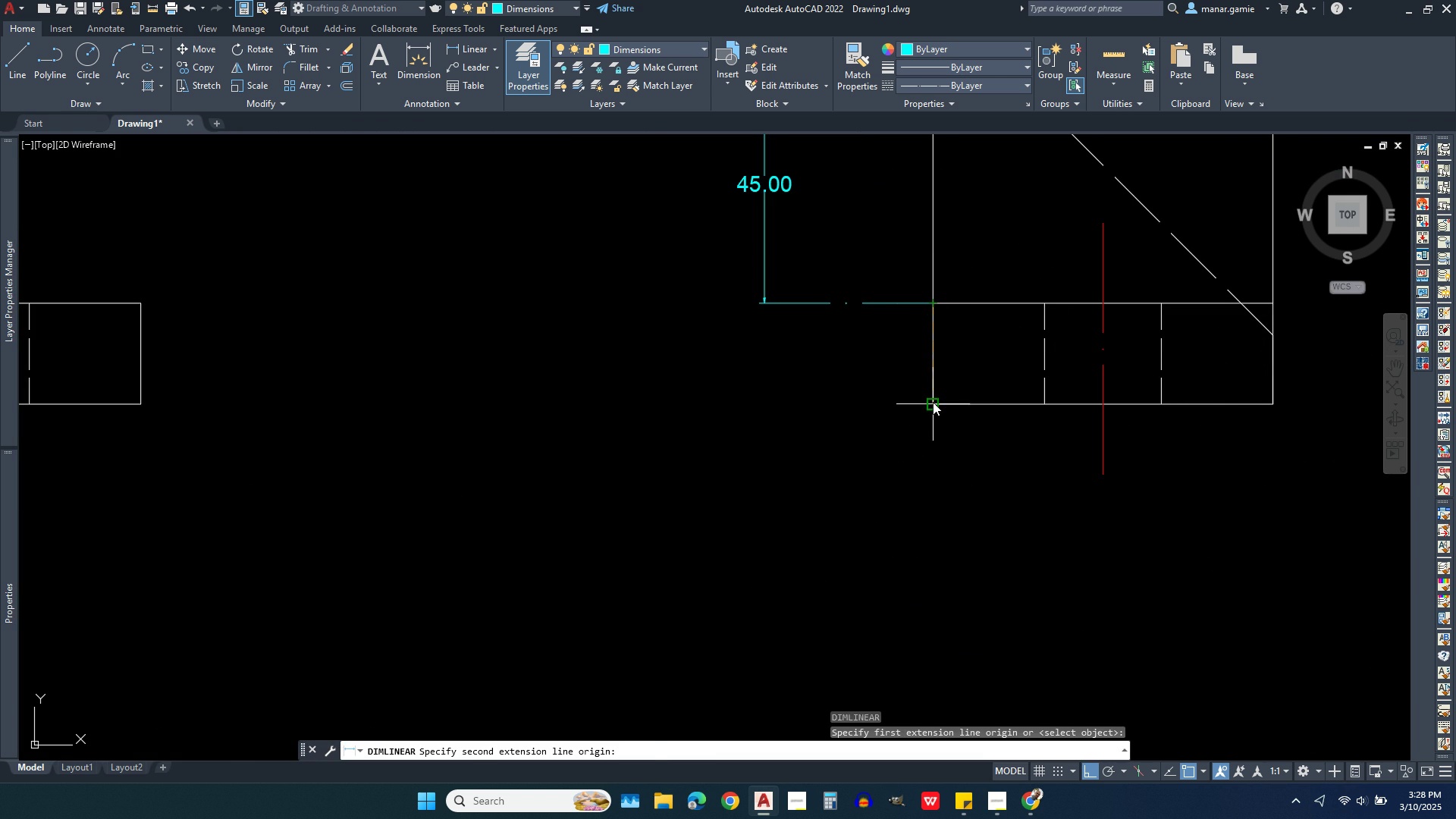 
left_click([933, 402])
 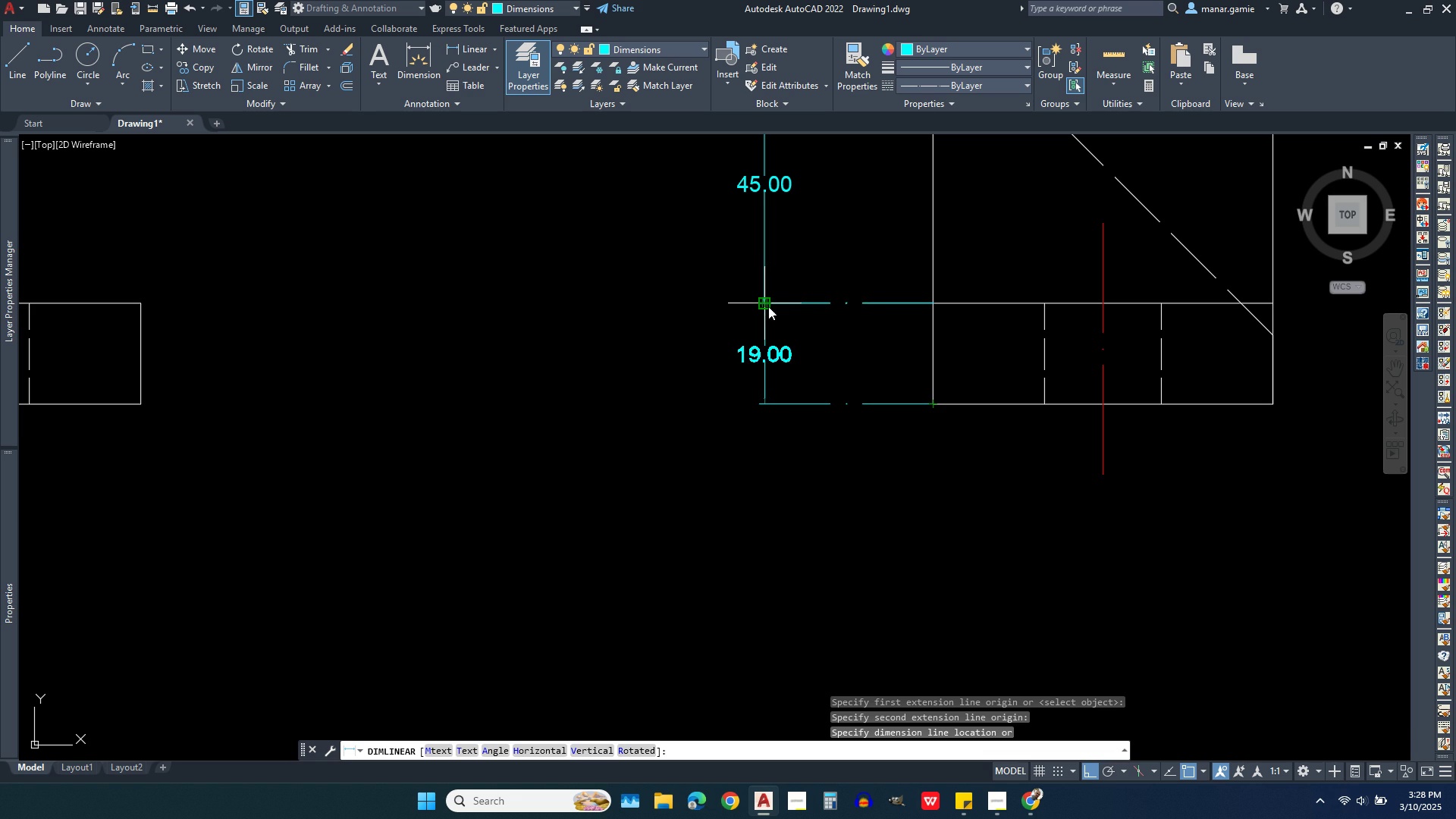 
left_click([766, 303])
 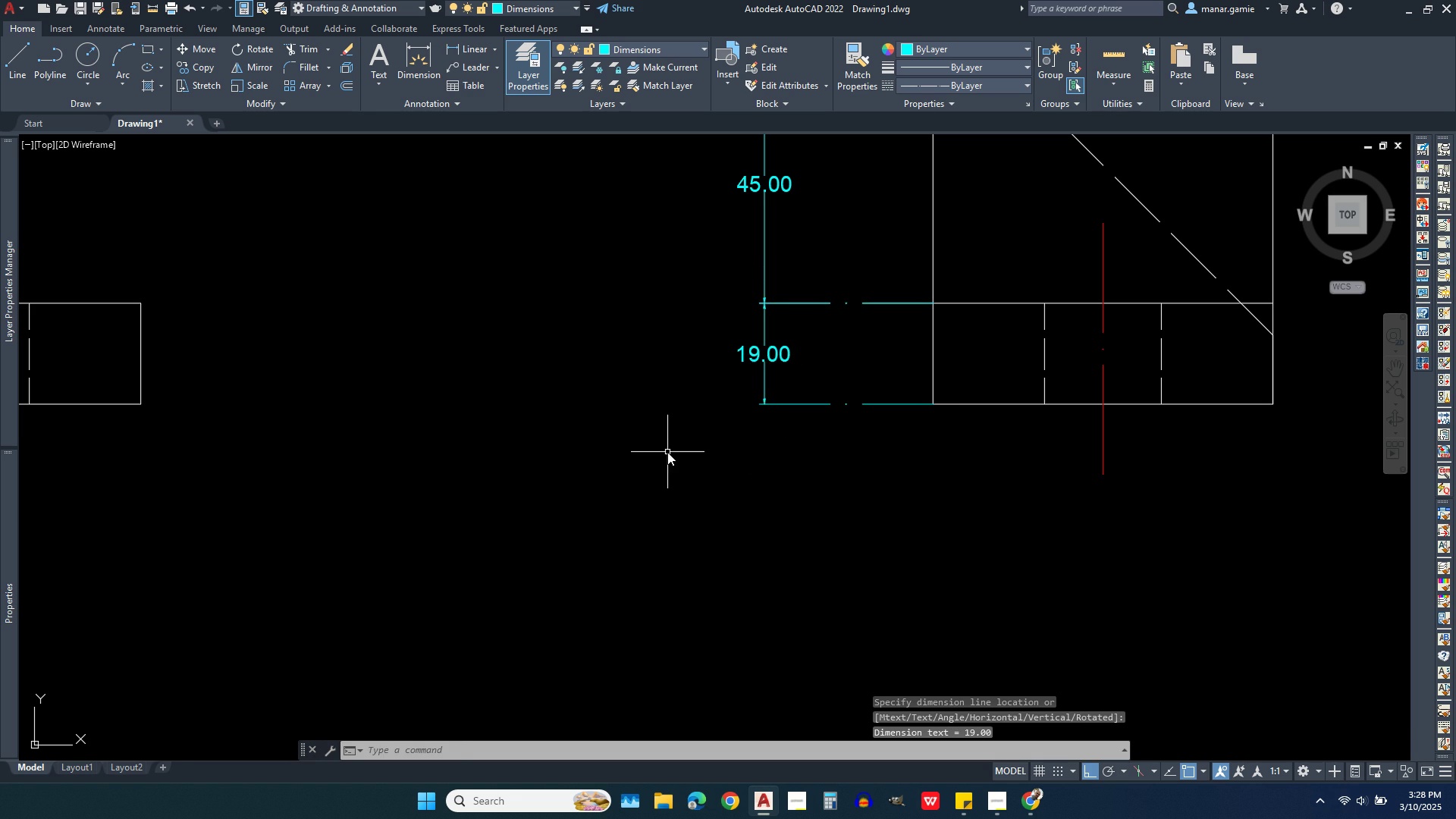 
scroll: coordinate [667, 452], scroll_direction: down, amount: 2.0
 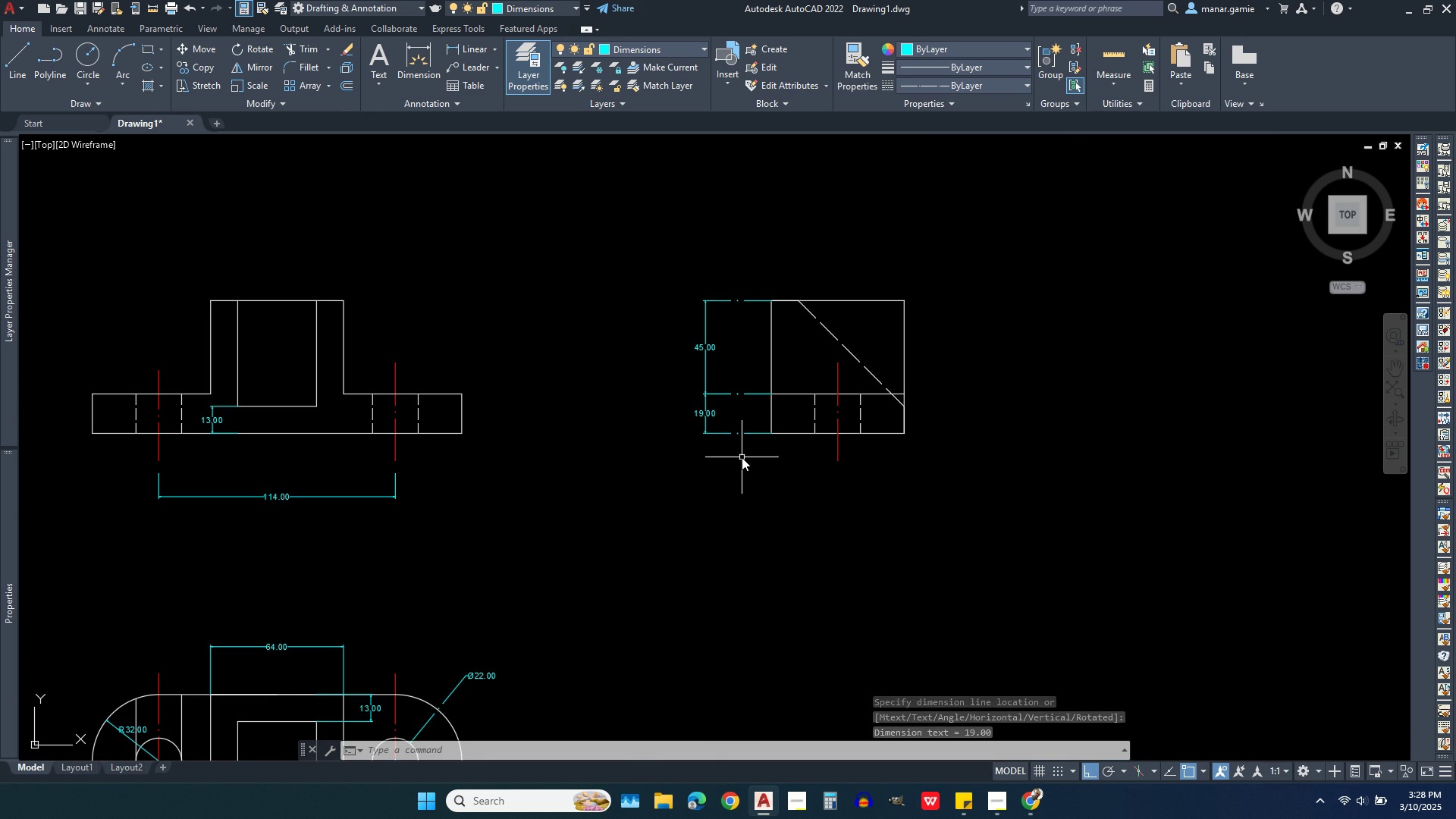 
left_click([747, 463])
 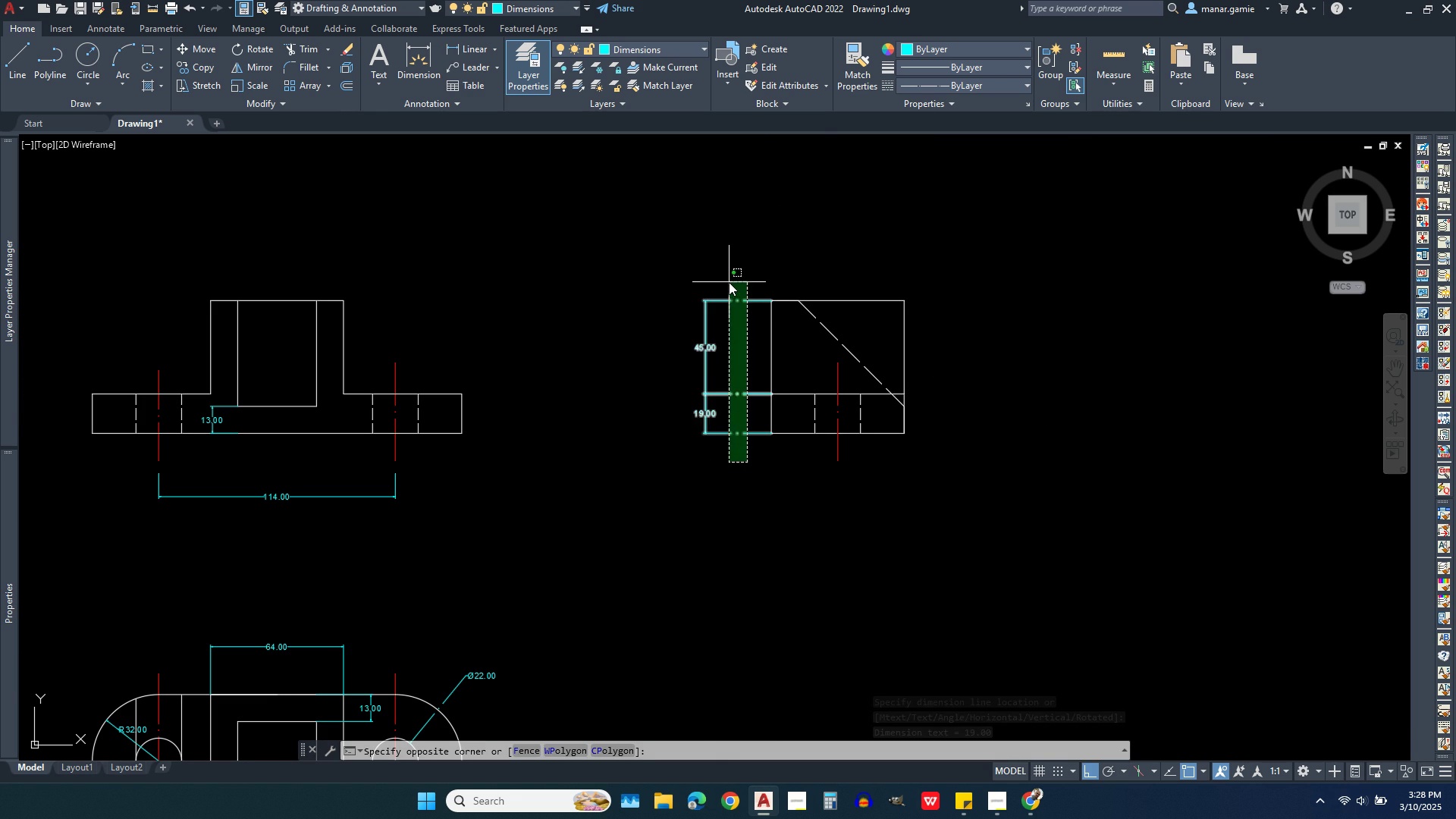 
left_click([729, 282])
 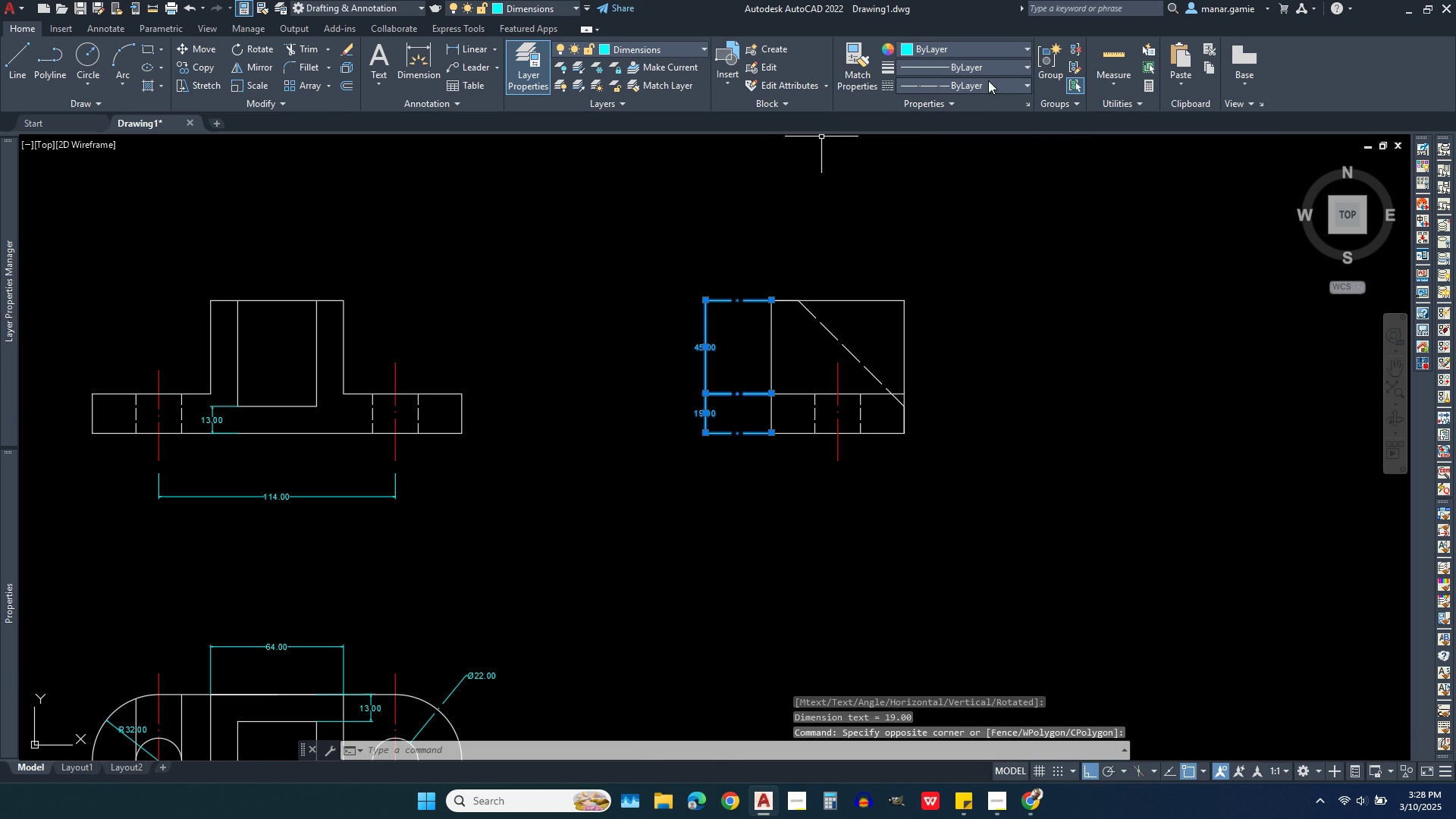 
left_click([993, 86])
 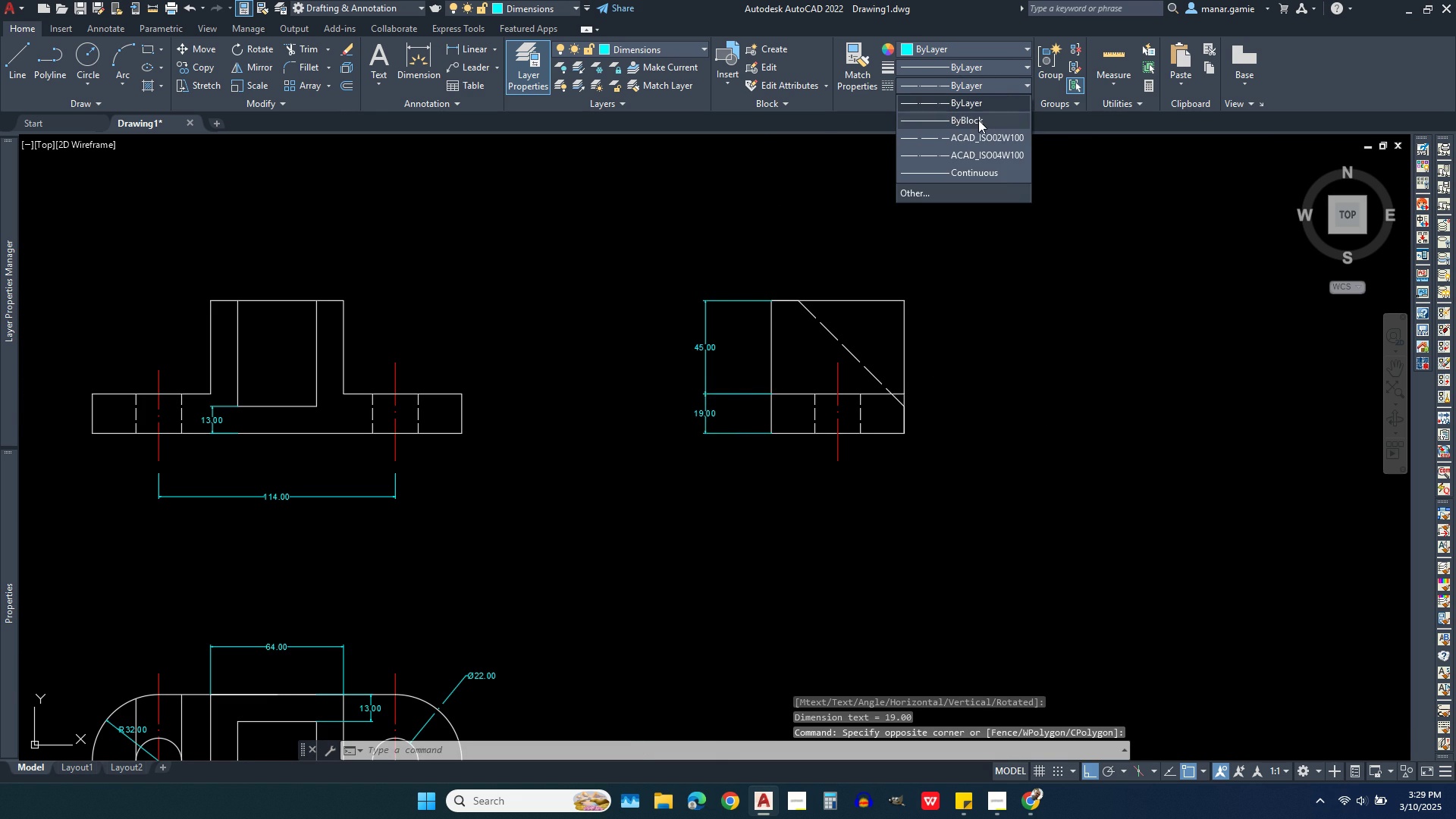 
left_click([978, 120])
 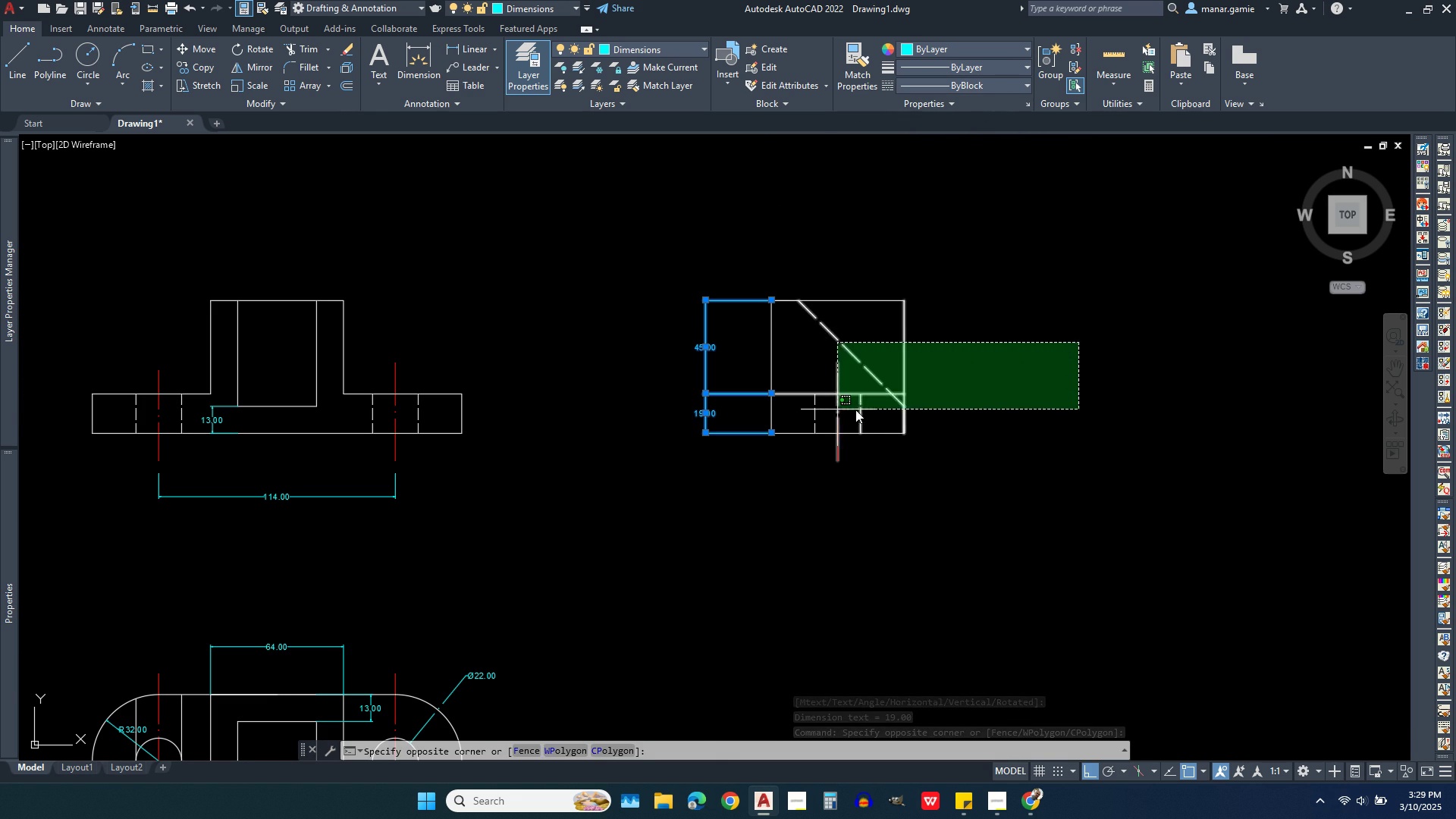 
left_click([1068, 425])
 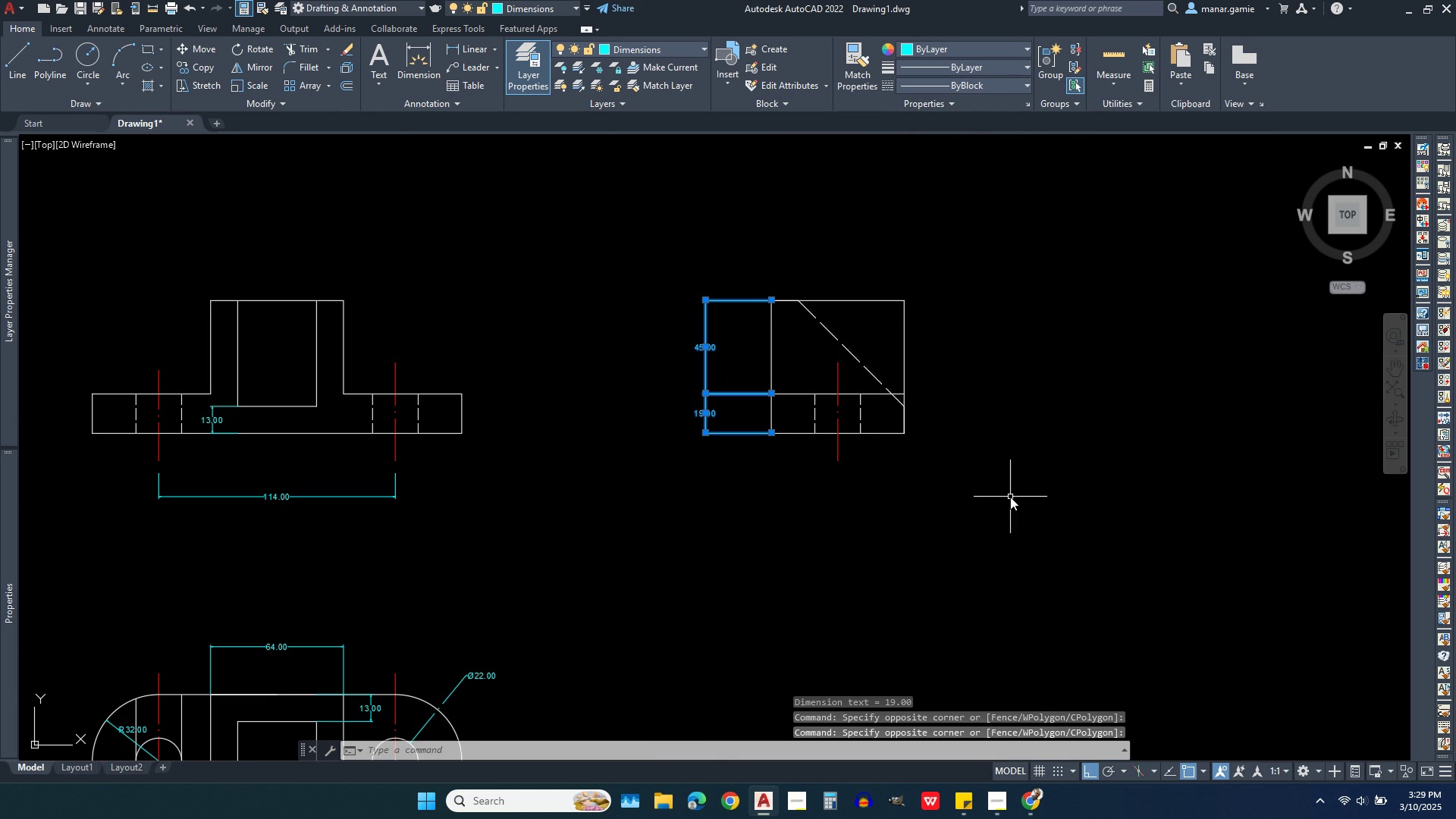 
scroll: coordinate [1010, 497], scroll_direction: up, amount: 2.0
 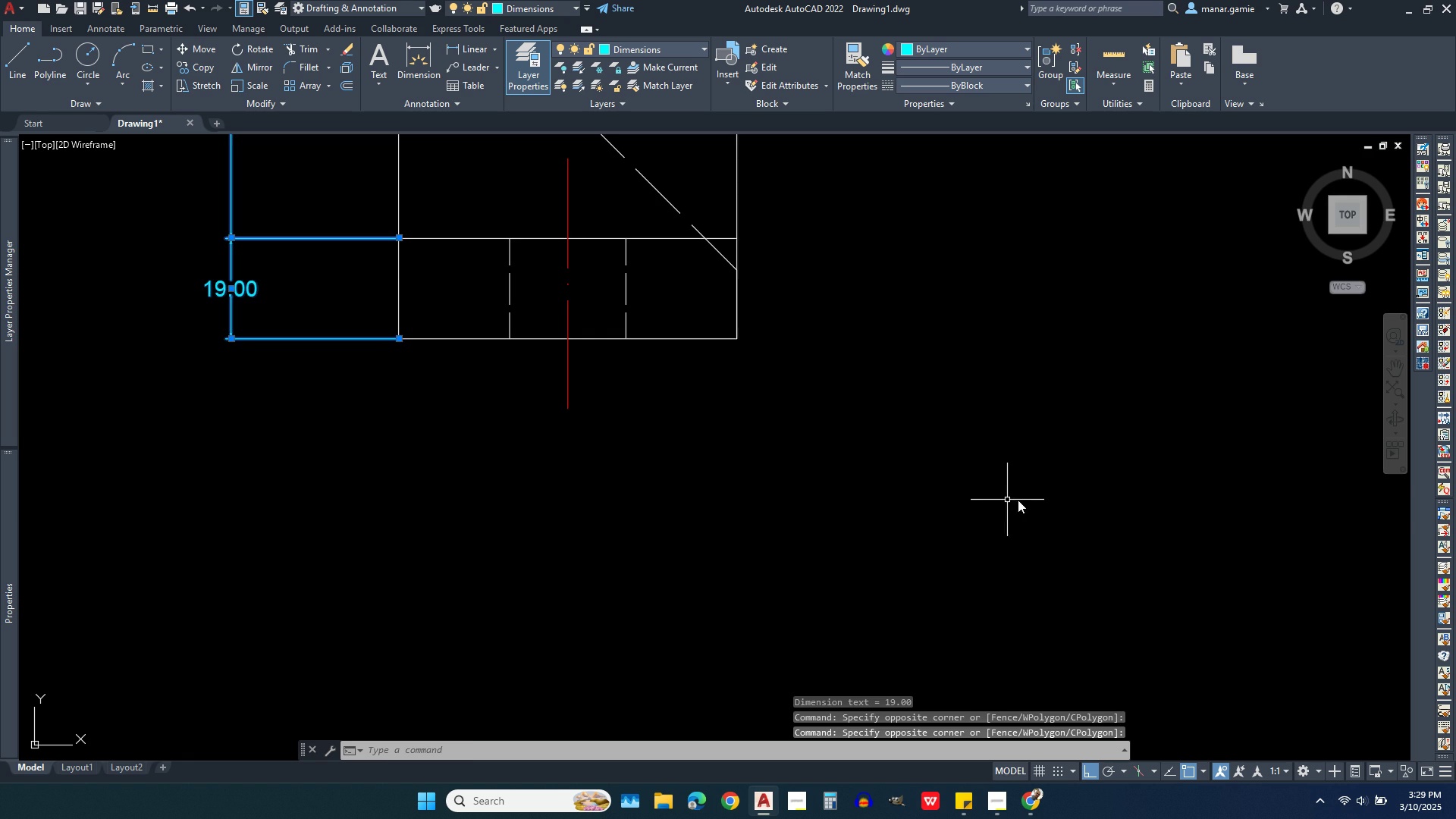 
scroll: coordinate [1028, 505], scroll_direction: down, amount: 2.0
 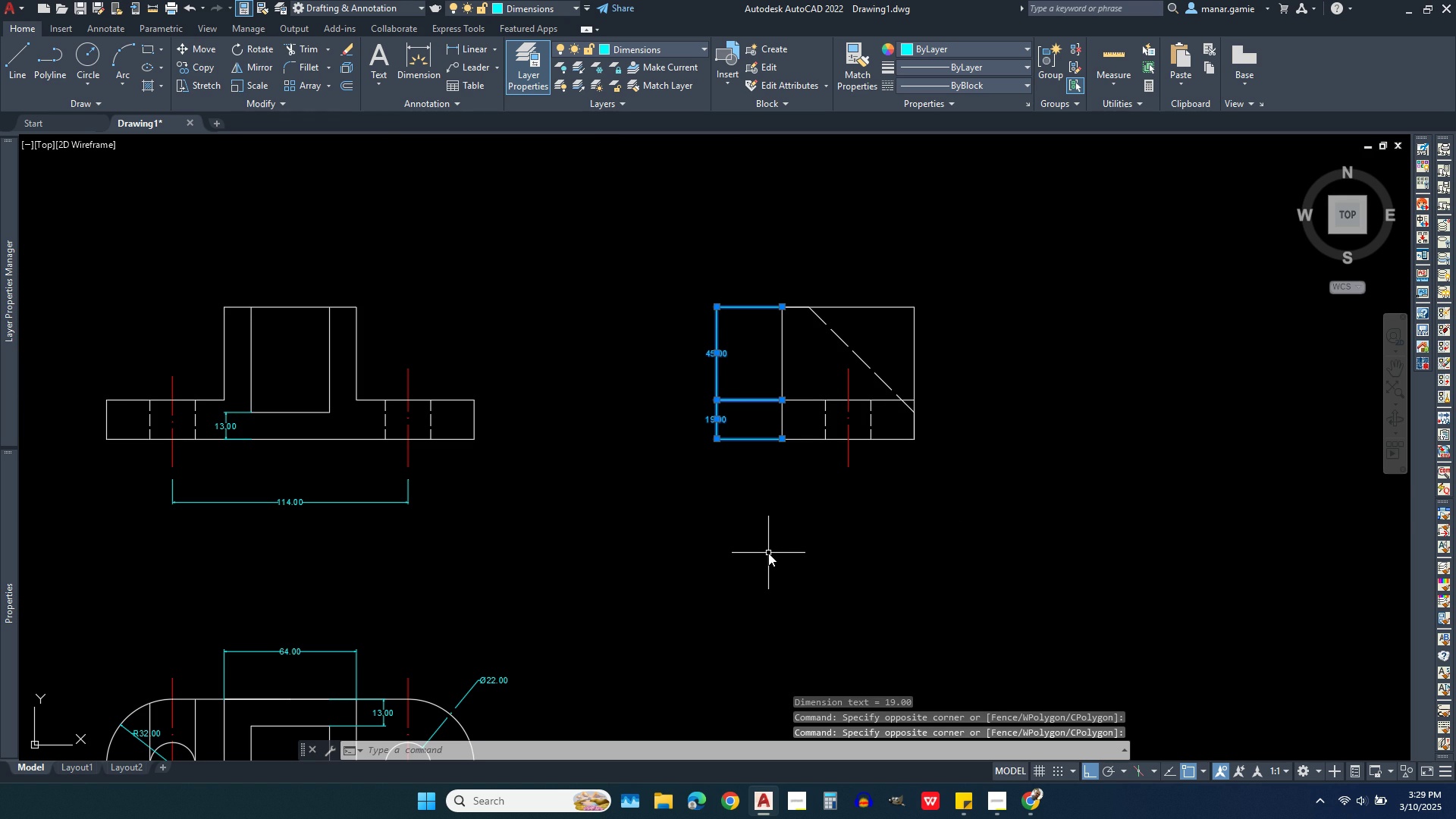 
key(Escape)
 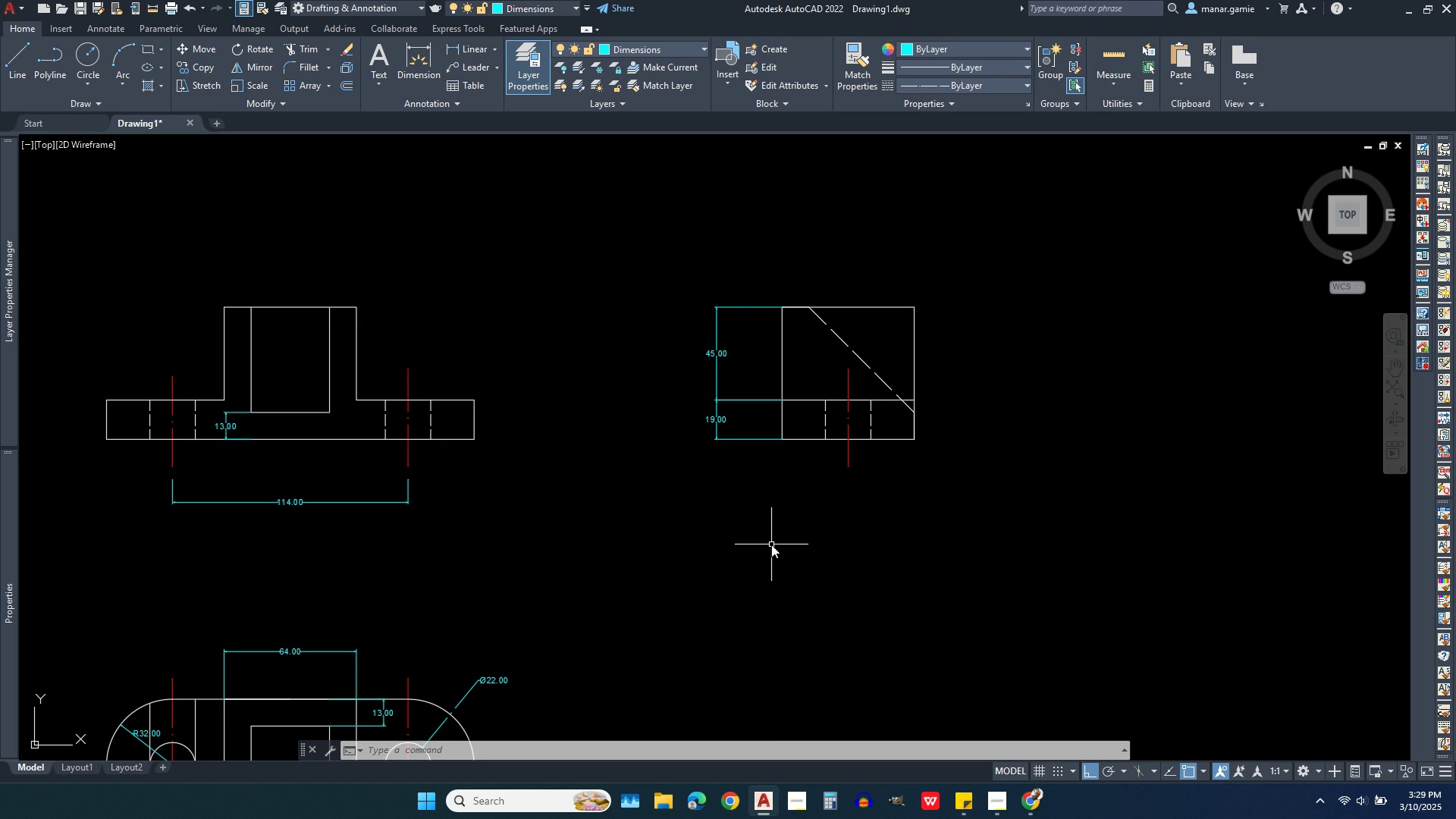 
wait(13.16)
 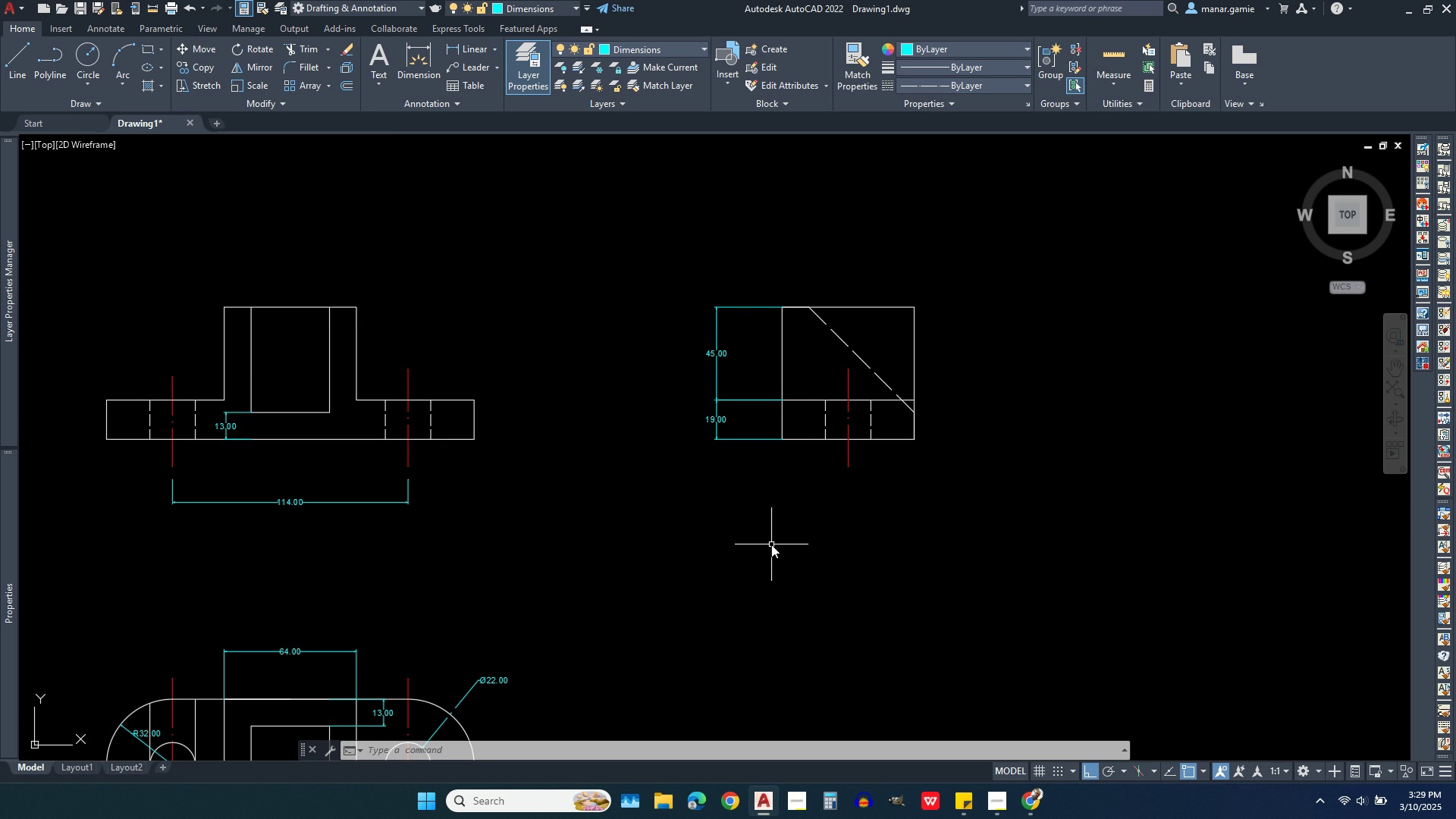 
scroll: coordinate [728, 423], scroll_direction: up, amount: 2.0
 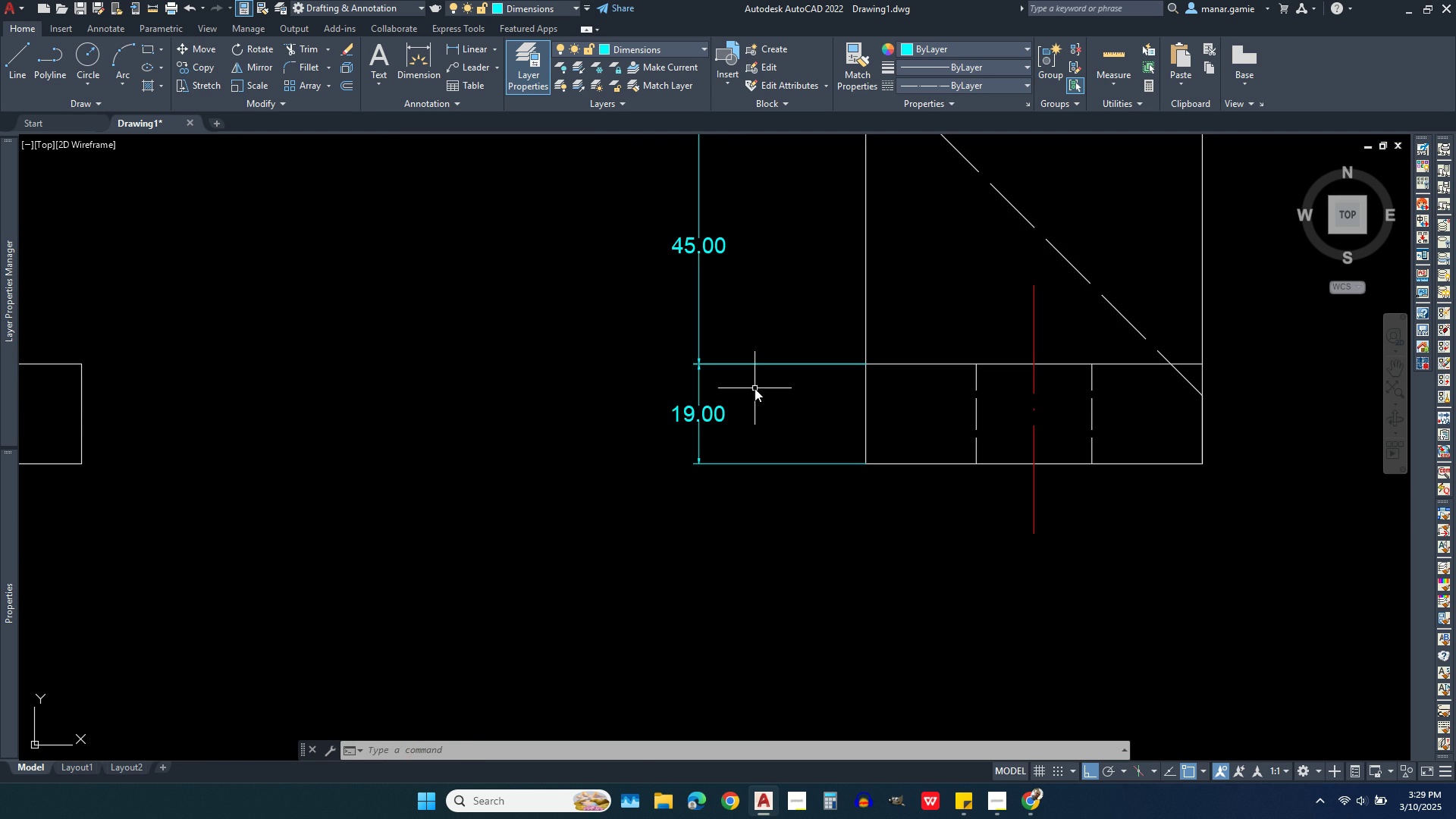 
left_click([755, 388])
 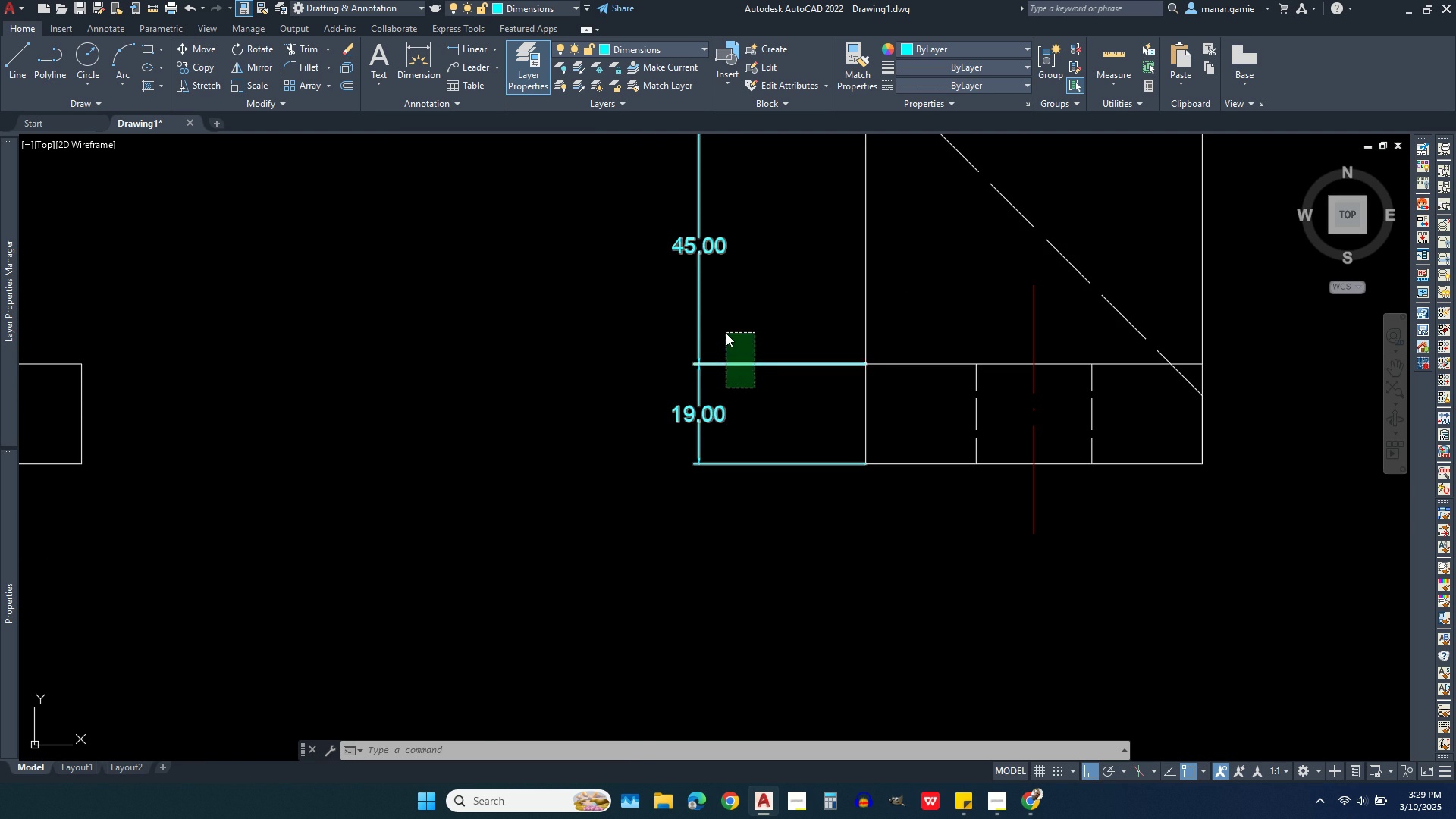 
left_click([726, 333])
 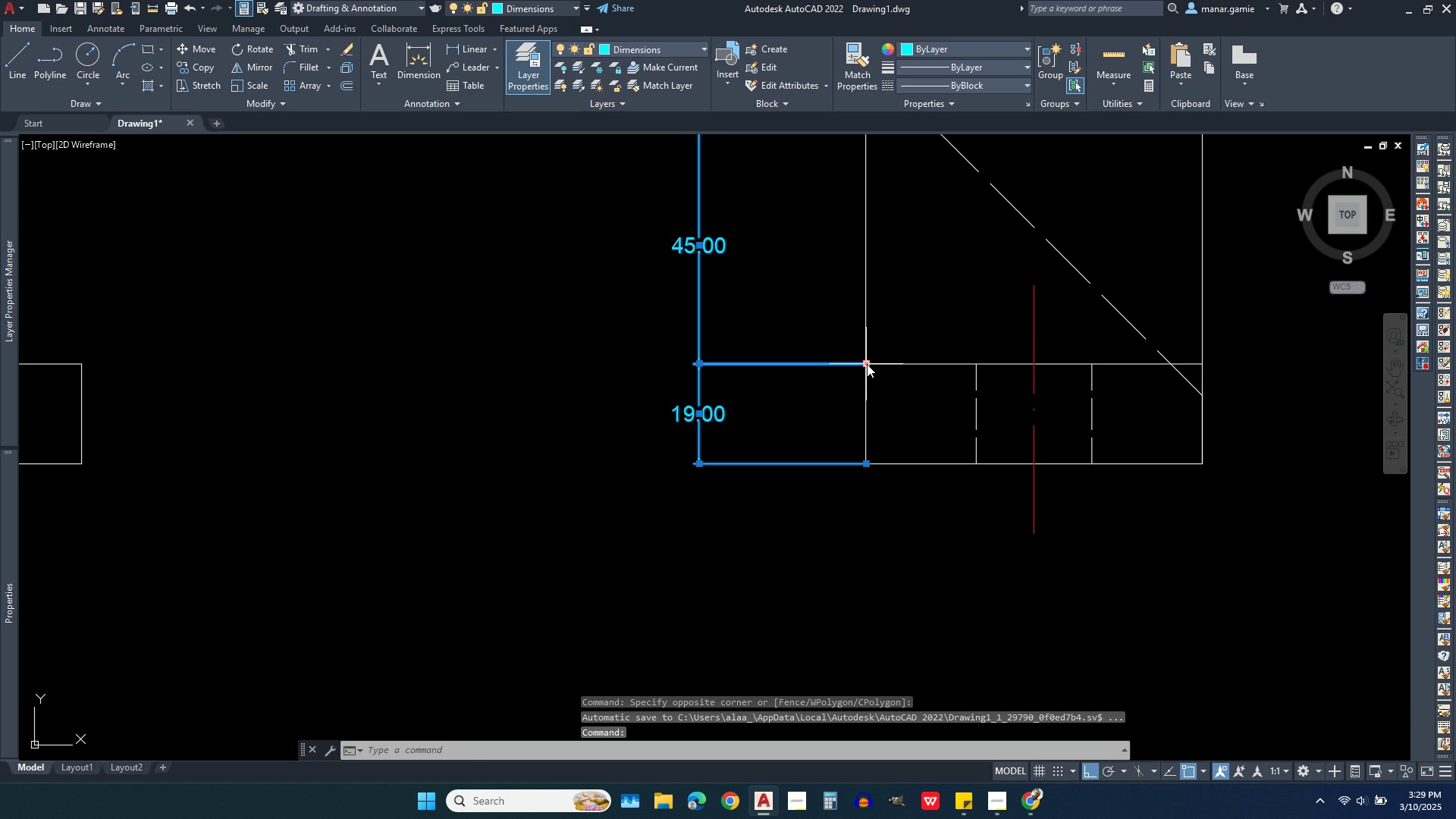 
left_click([867, 364])
 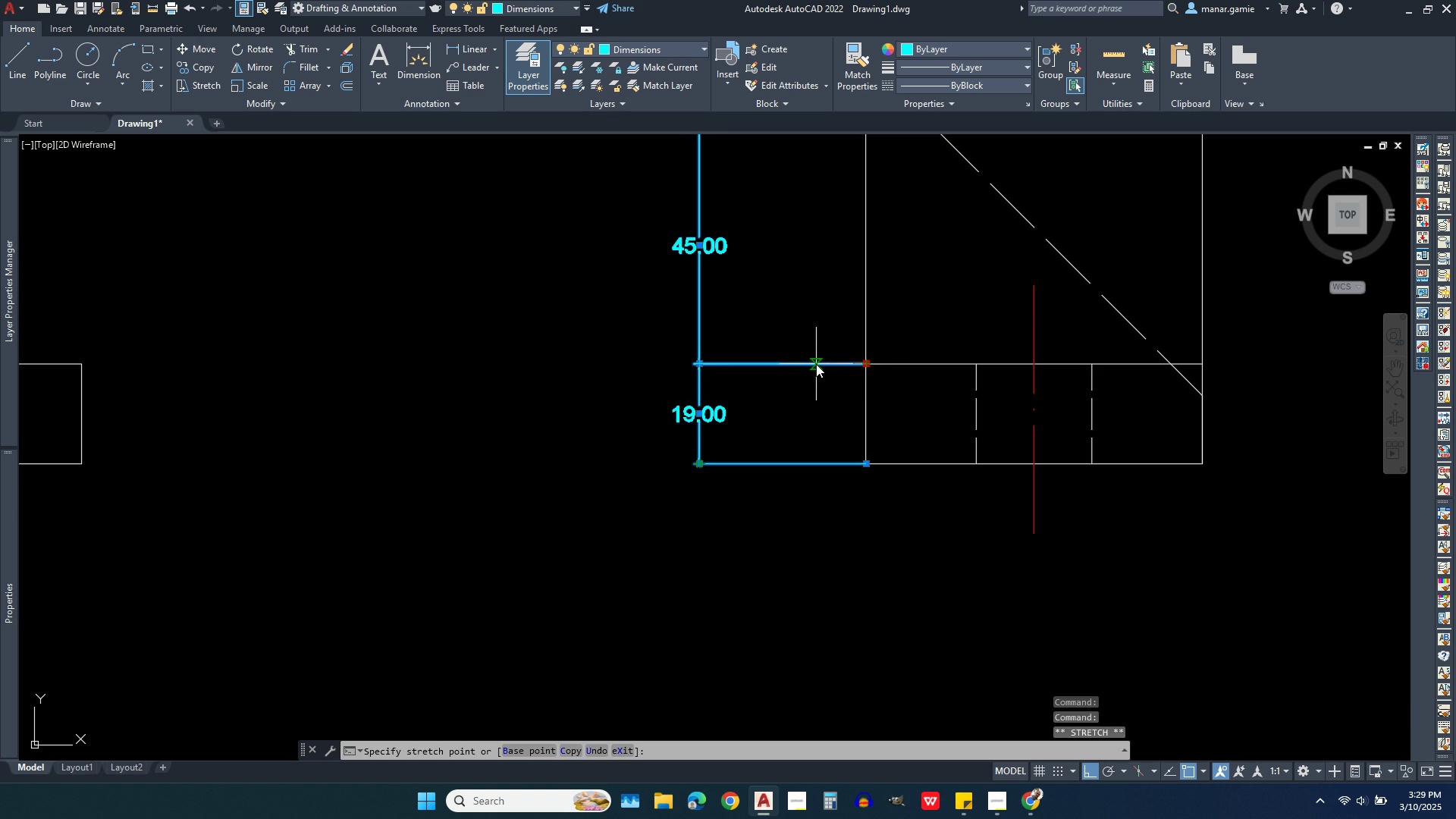 
left_click([816, 364])
 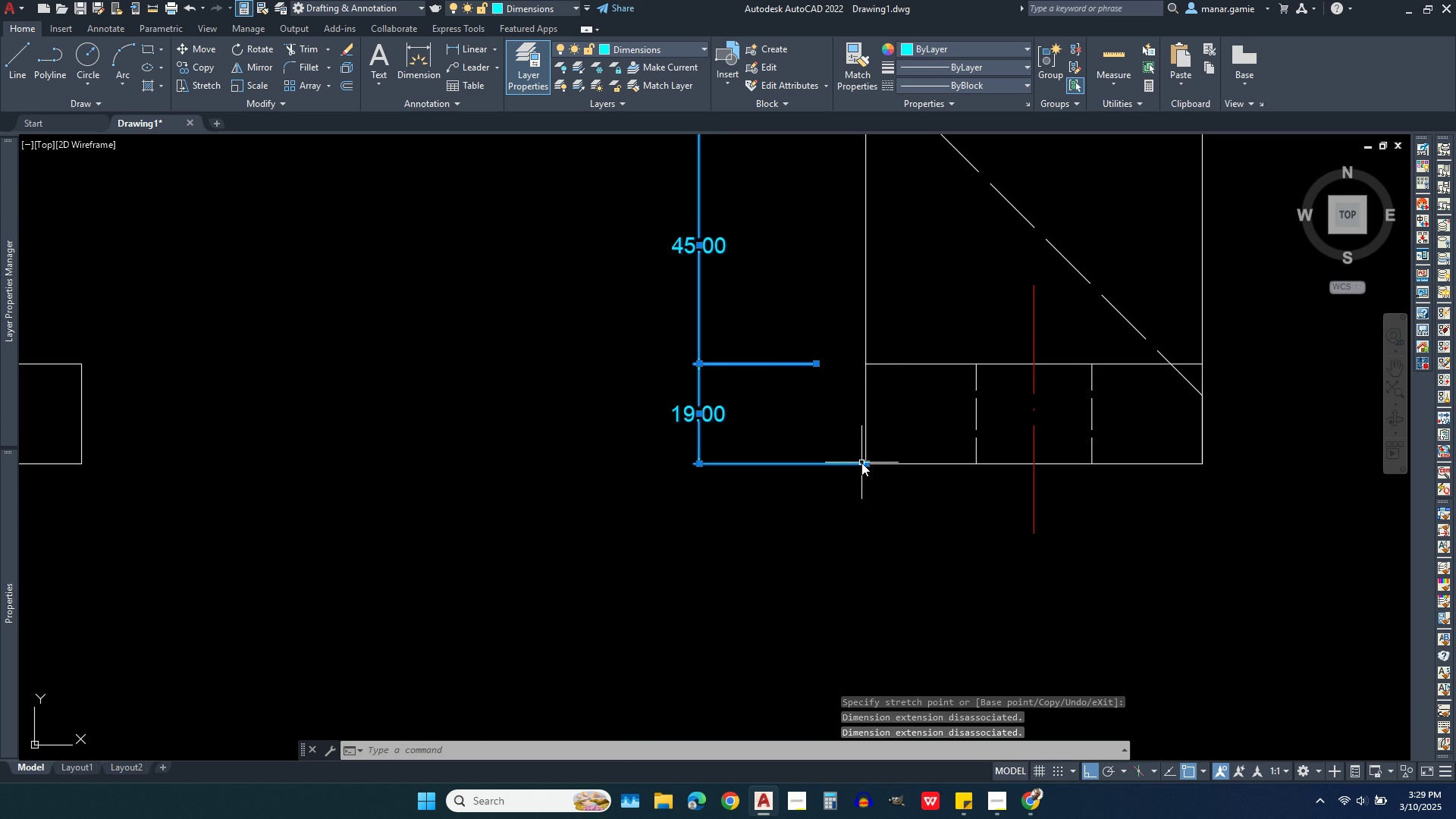 
left_click([864, 465])
 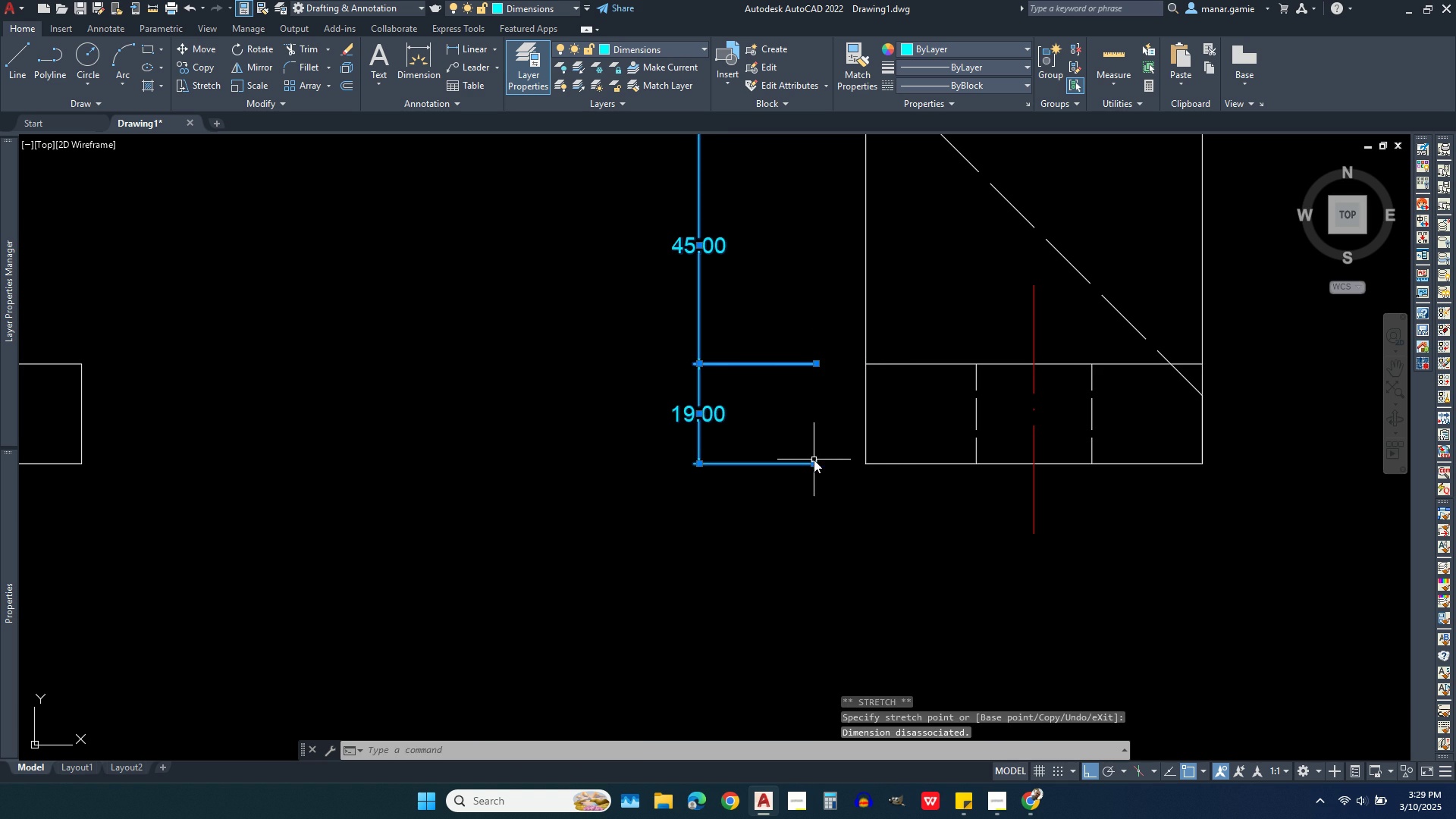 
left_click([814, 460])
 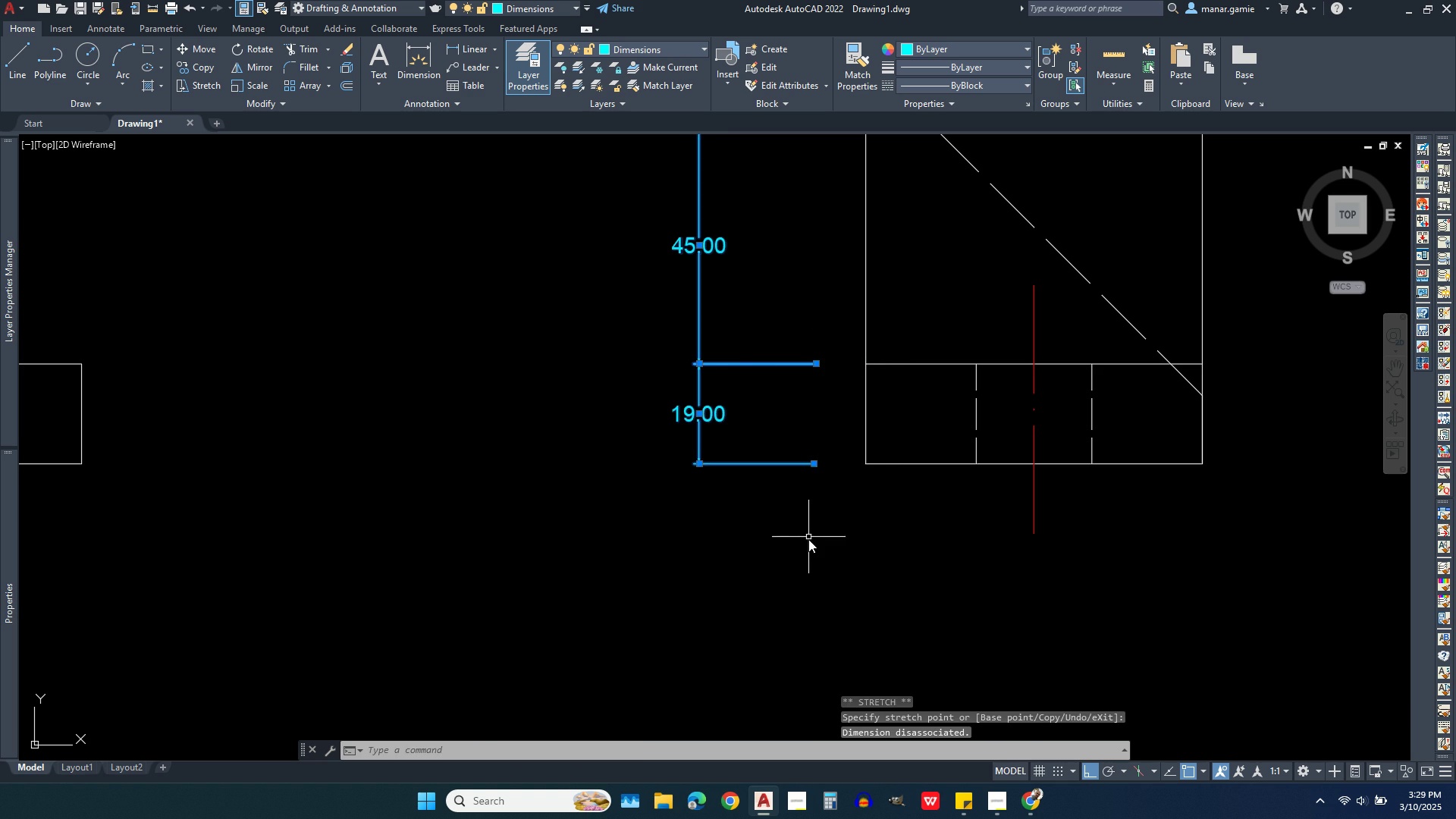 
scroll: coordinate [808, 560], scroll_direction: down, amount: 1.0
 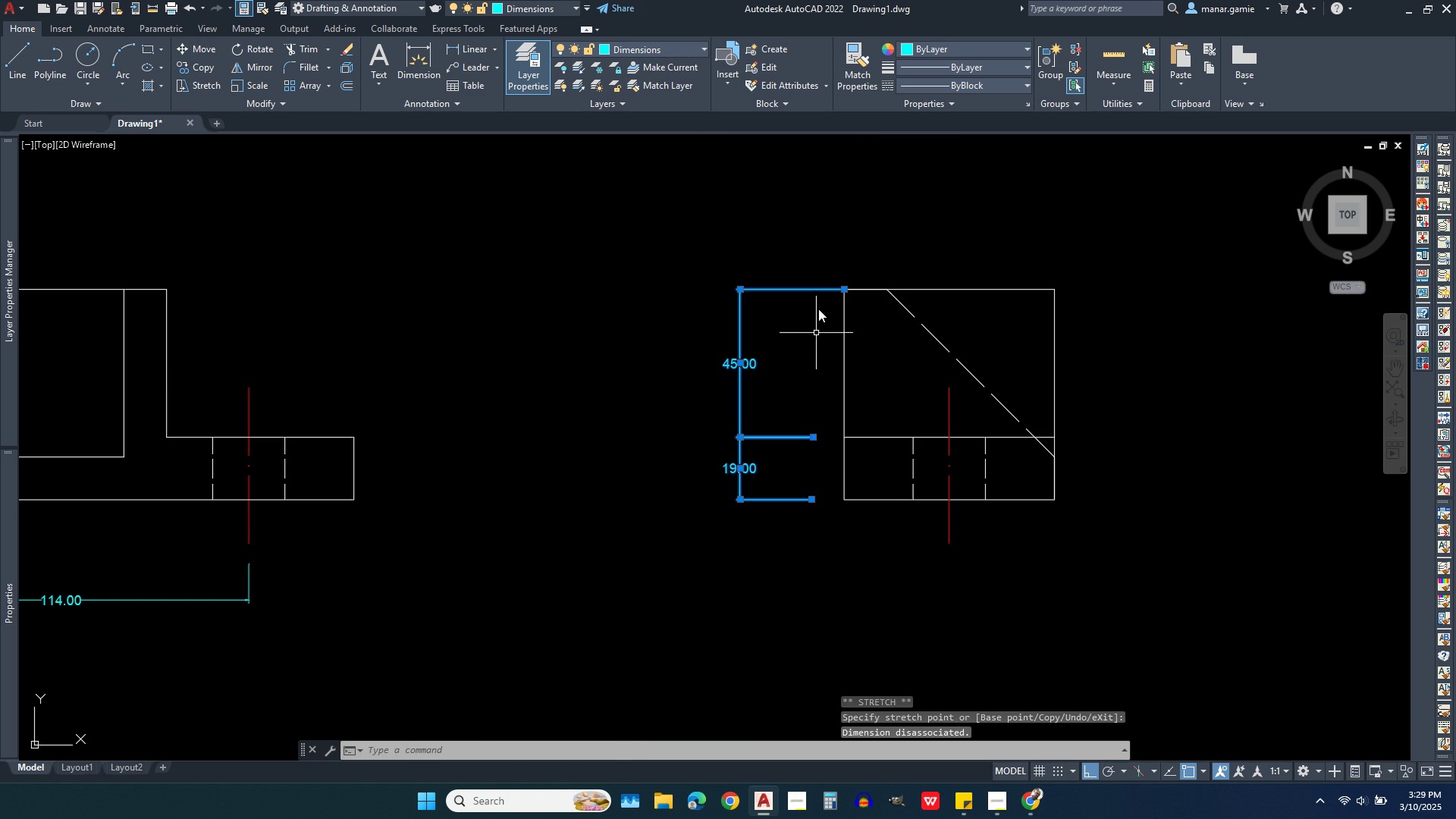 
scroll: coordinate [818, 301], scroll_direction: up, amount: 2.0
 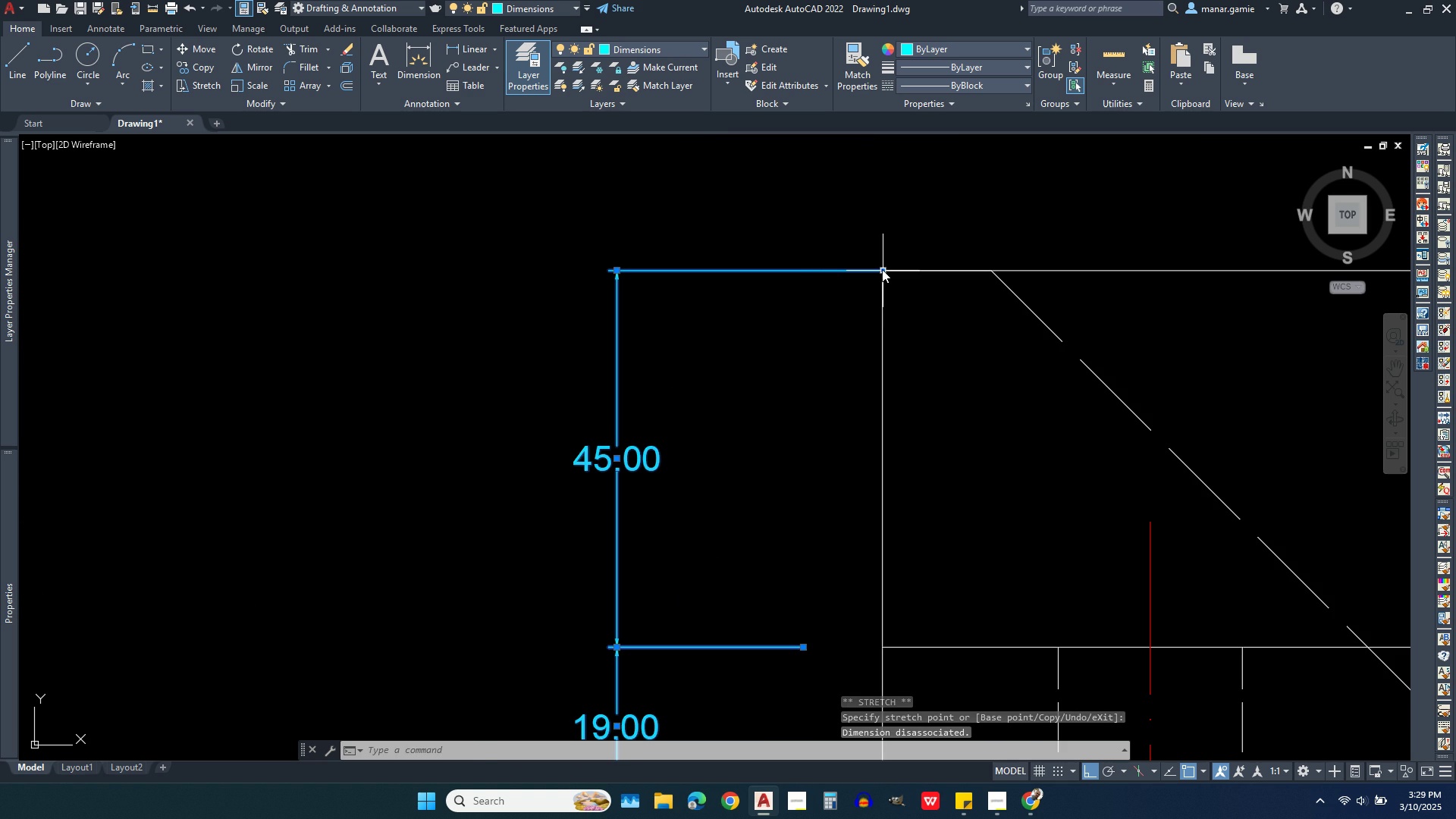 
left_click([882, 269])
 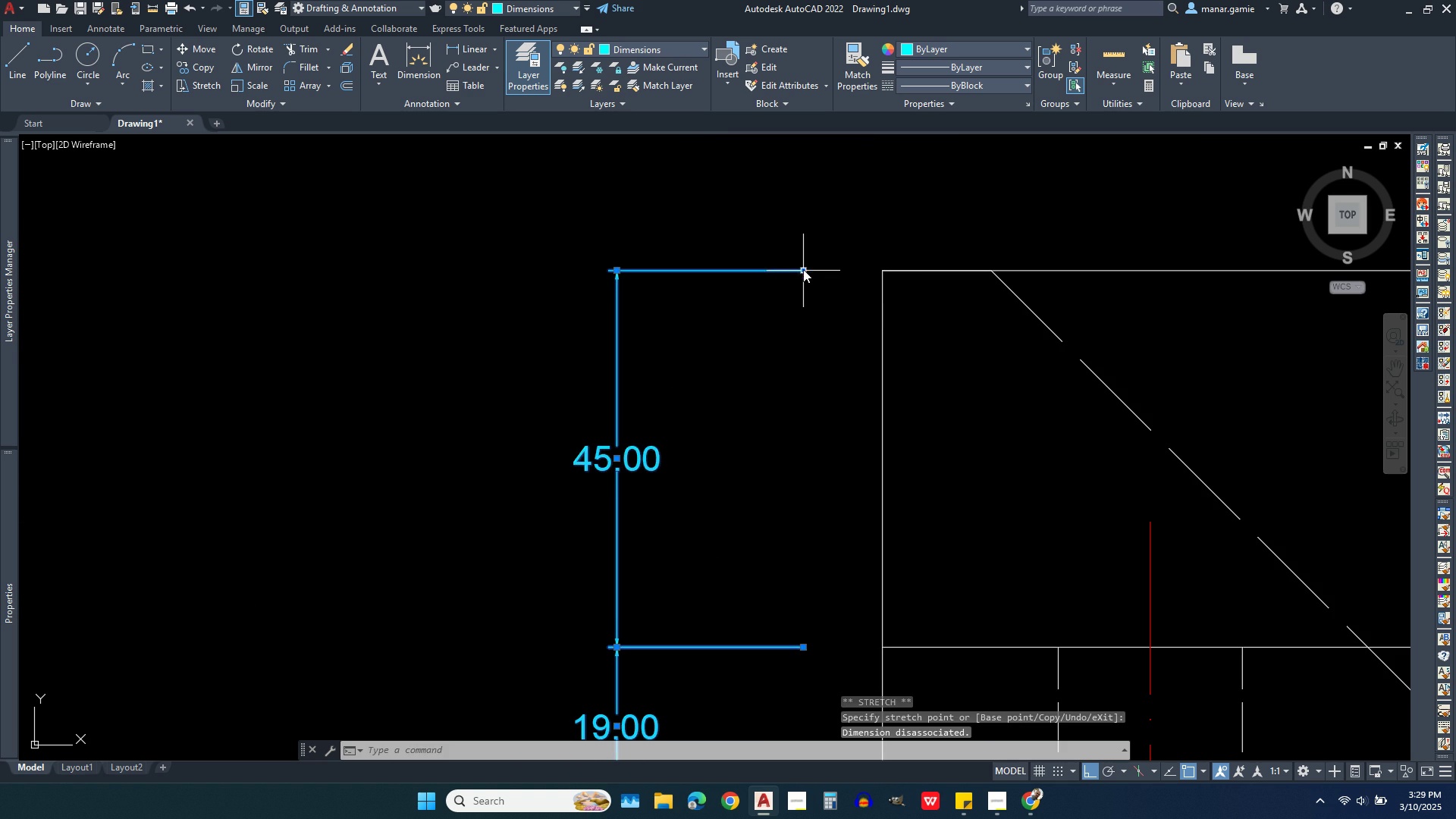 
left_click([803, 269])
 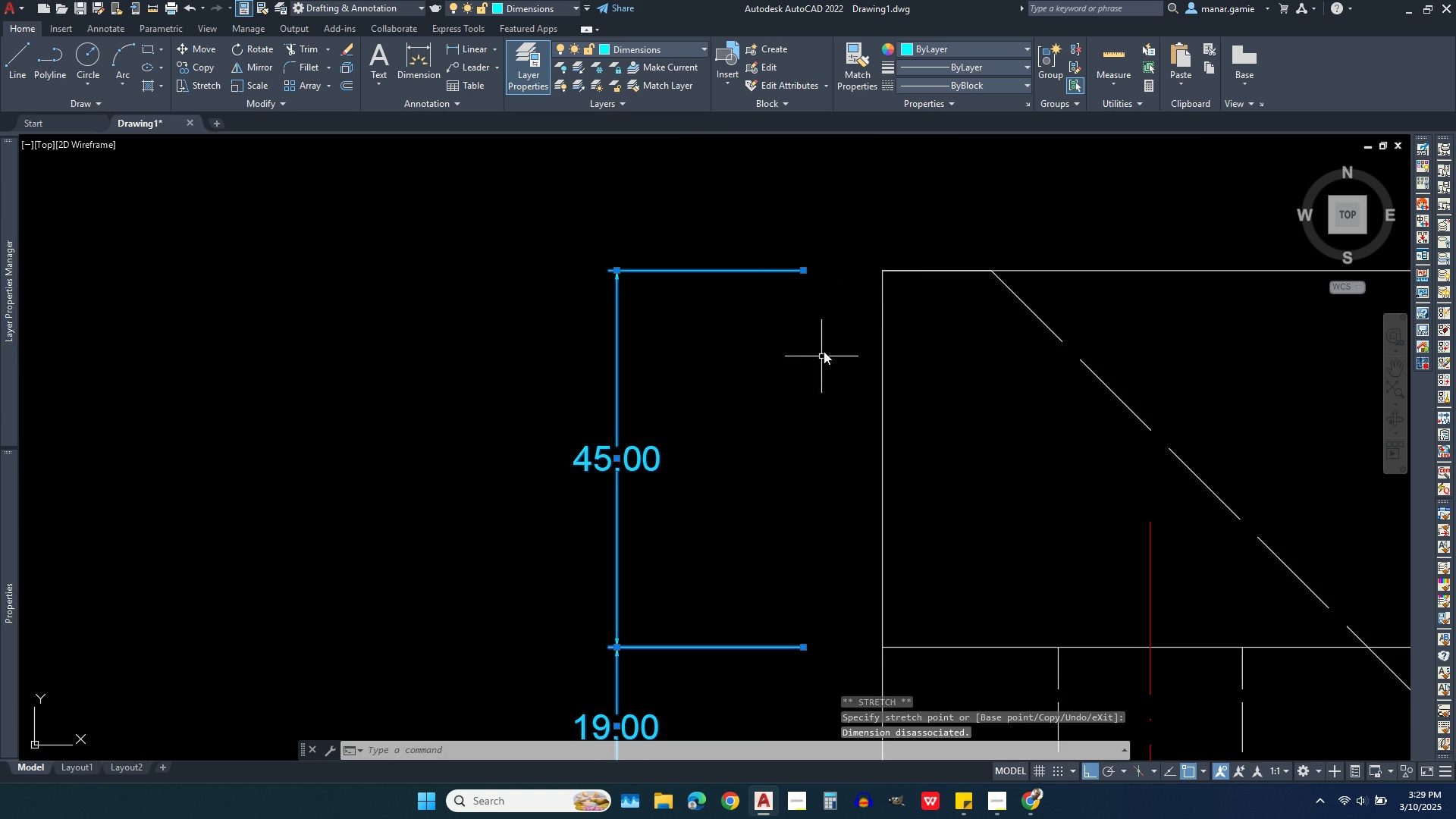 
scroll: coordinate [824, 346], scroll_direction: down, amount: 3.0
 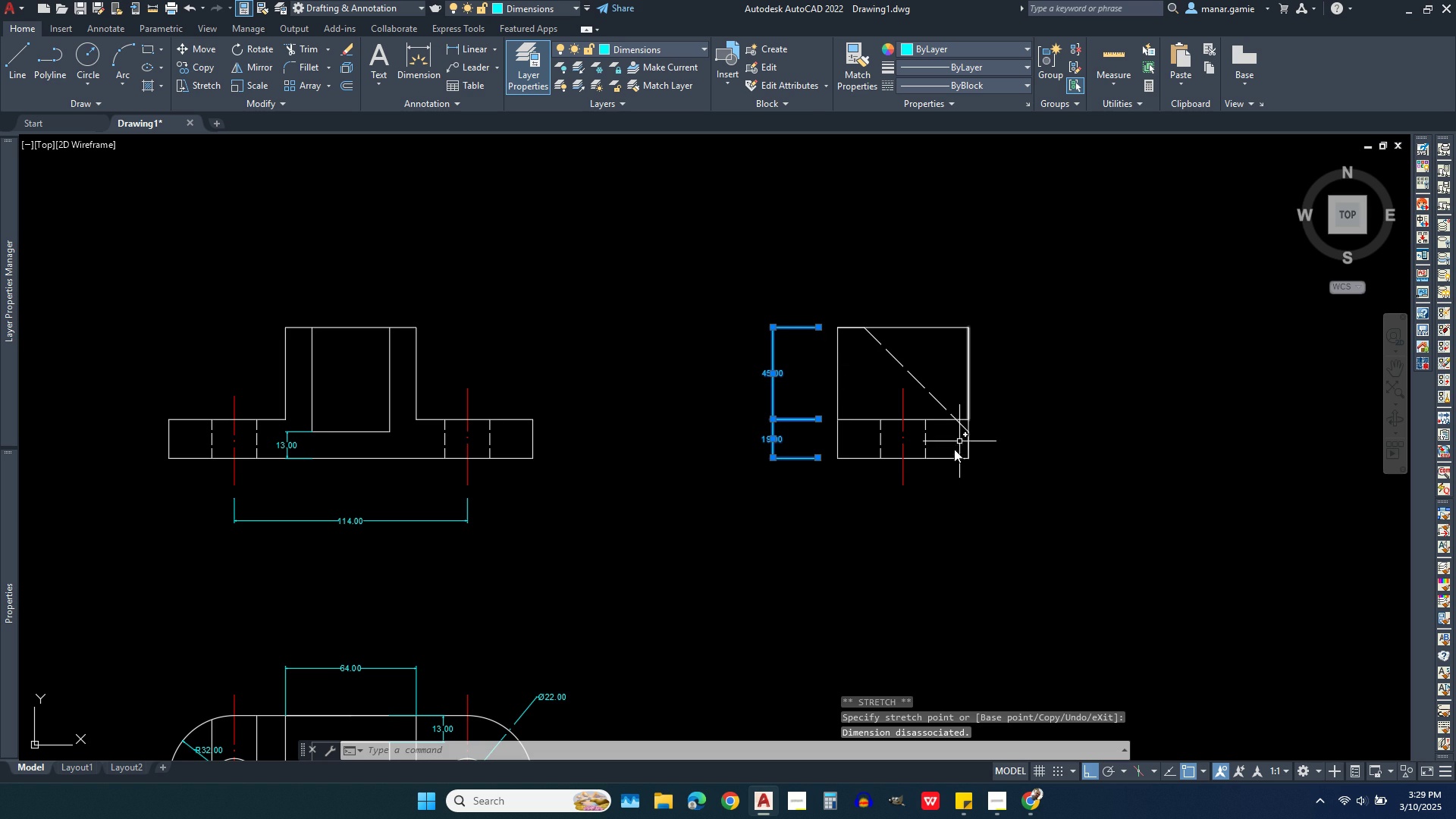 
scroll: coordinate [952, 452], scroll_direction: up, amount: 2.0
 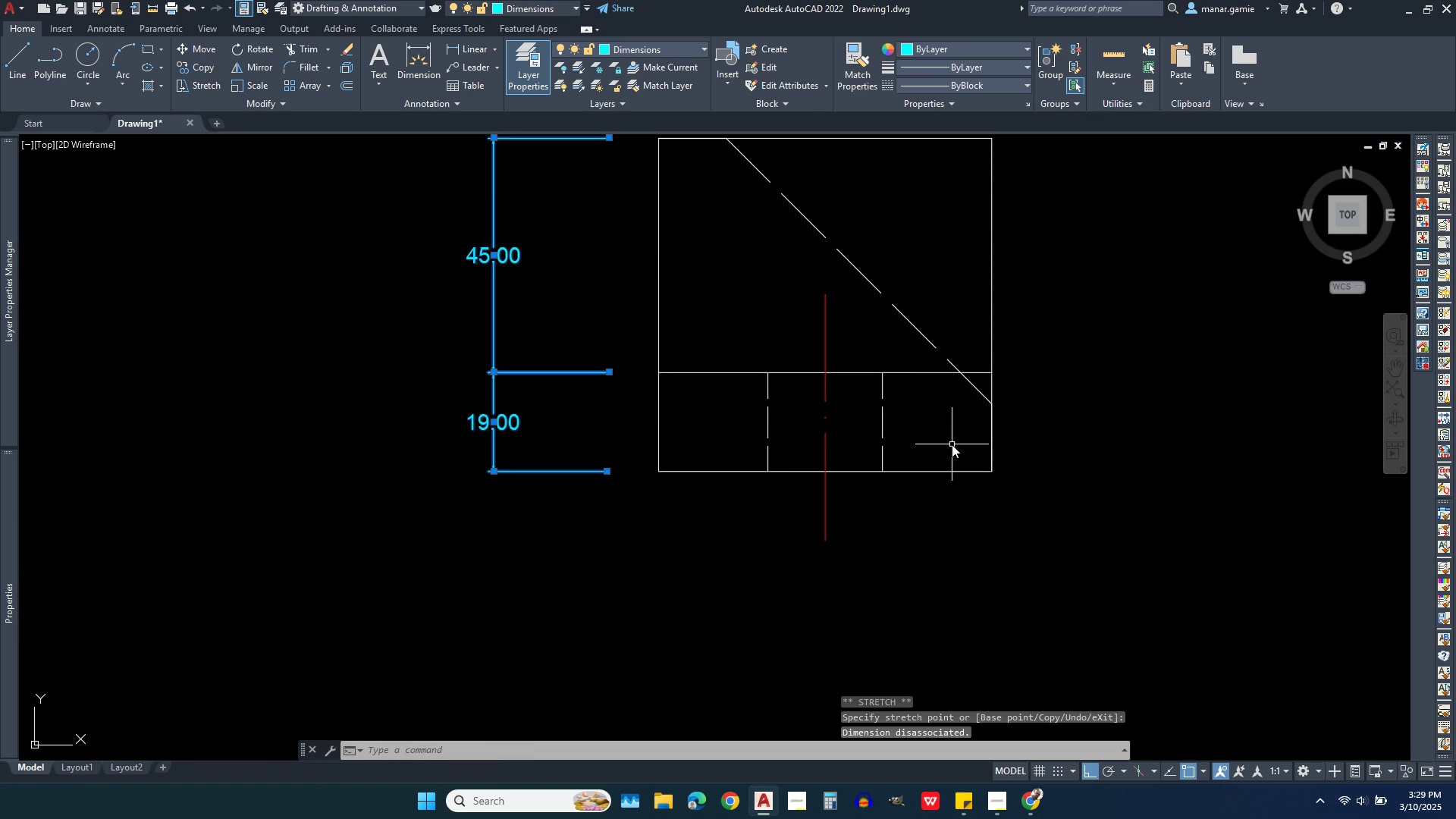 
scroll: coordinate [1134, 404], scroll_direction: down, amount: 3.0
 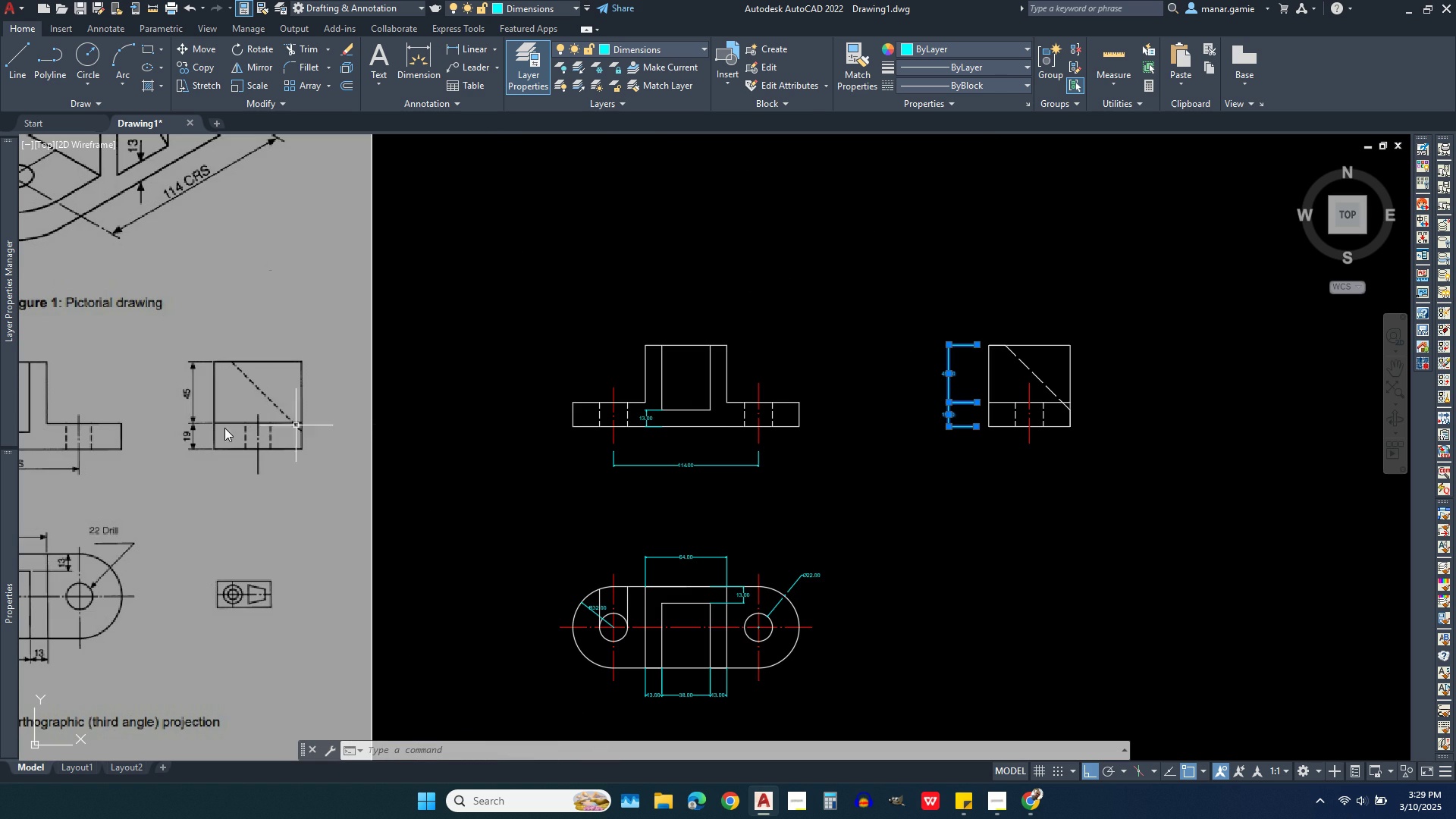 
scroll: coordinate [140, 433], scroll_direction: up, amount: 2.0
 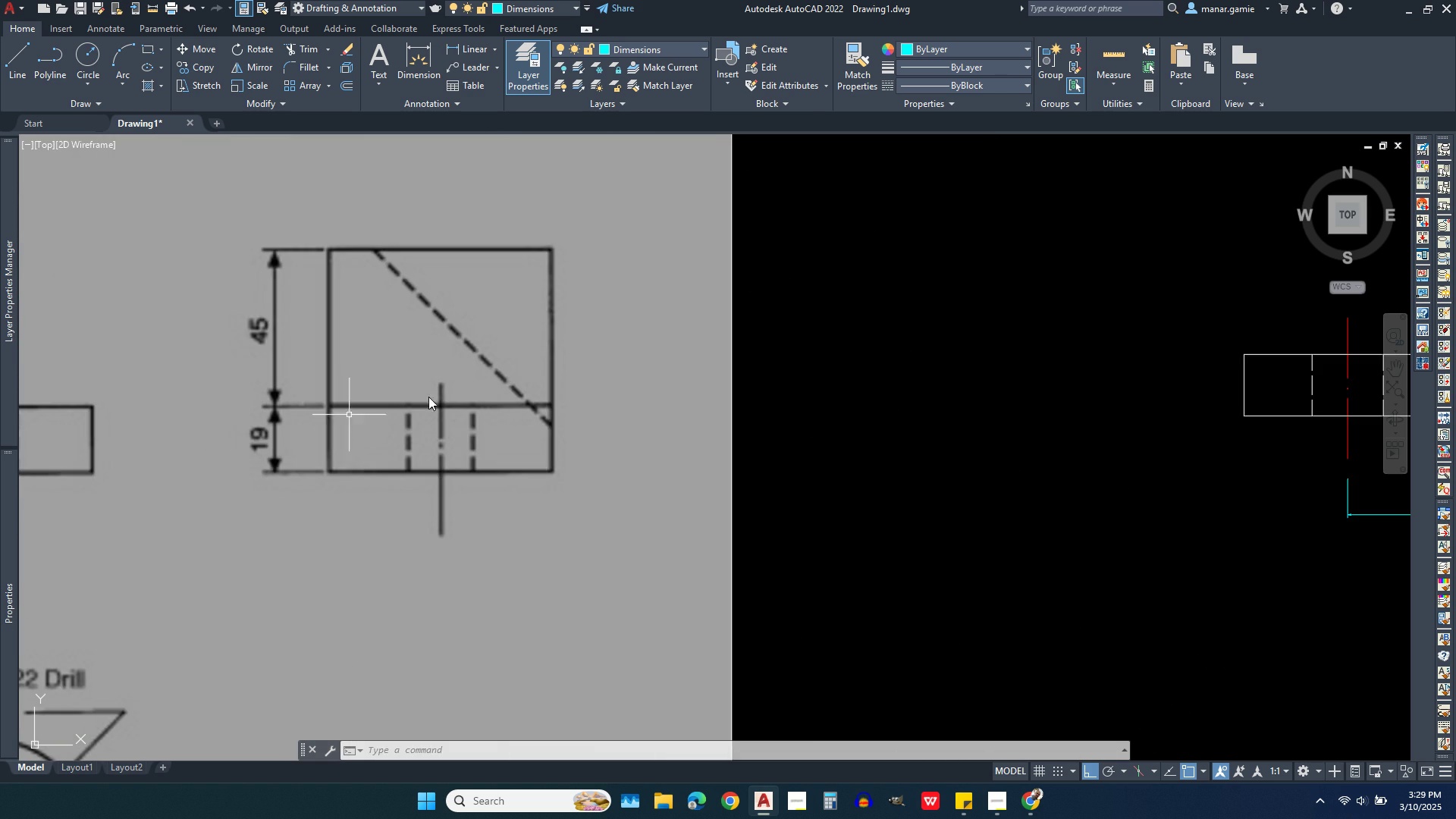 
scroll: coordinate [487, 394], scroll_direction: down, amount: 3.0
 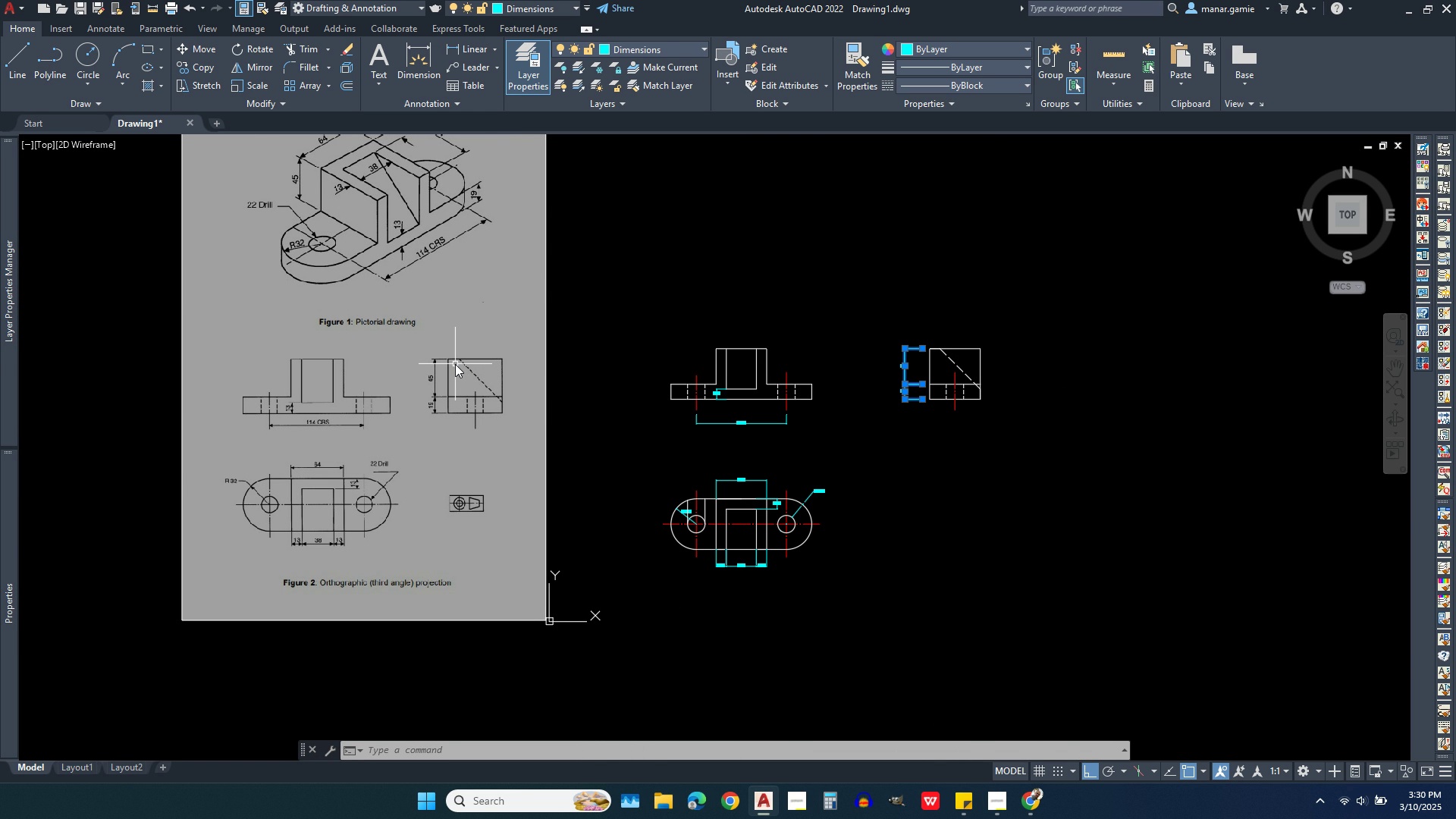 
wait(23.19)
 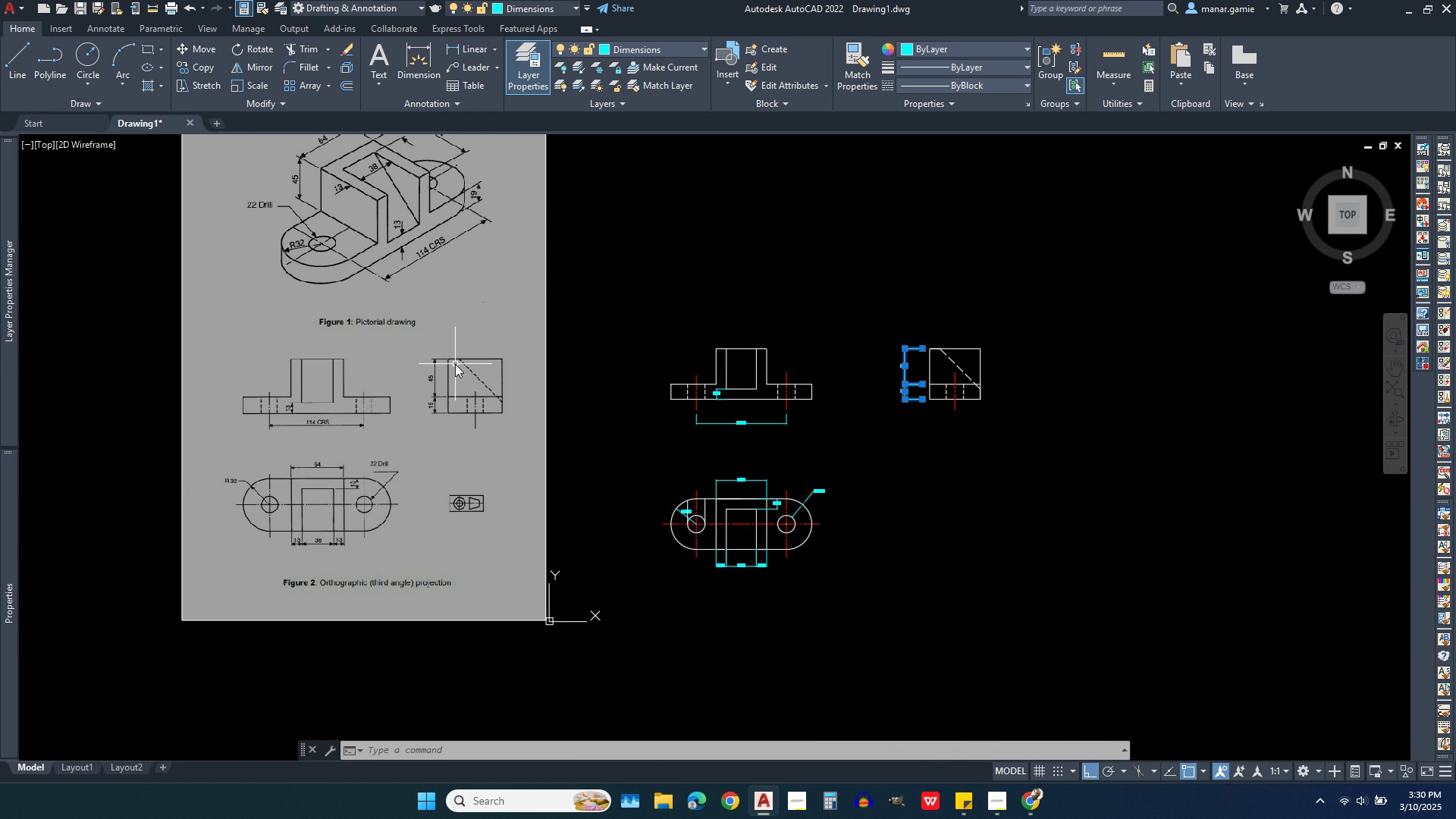 
left_click([893, 436])
 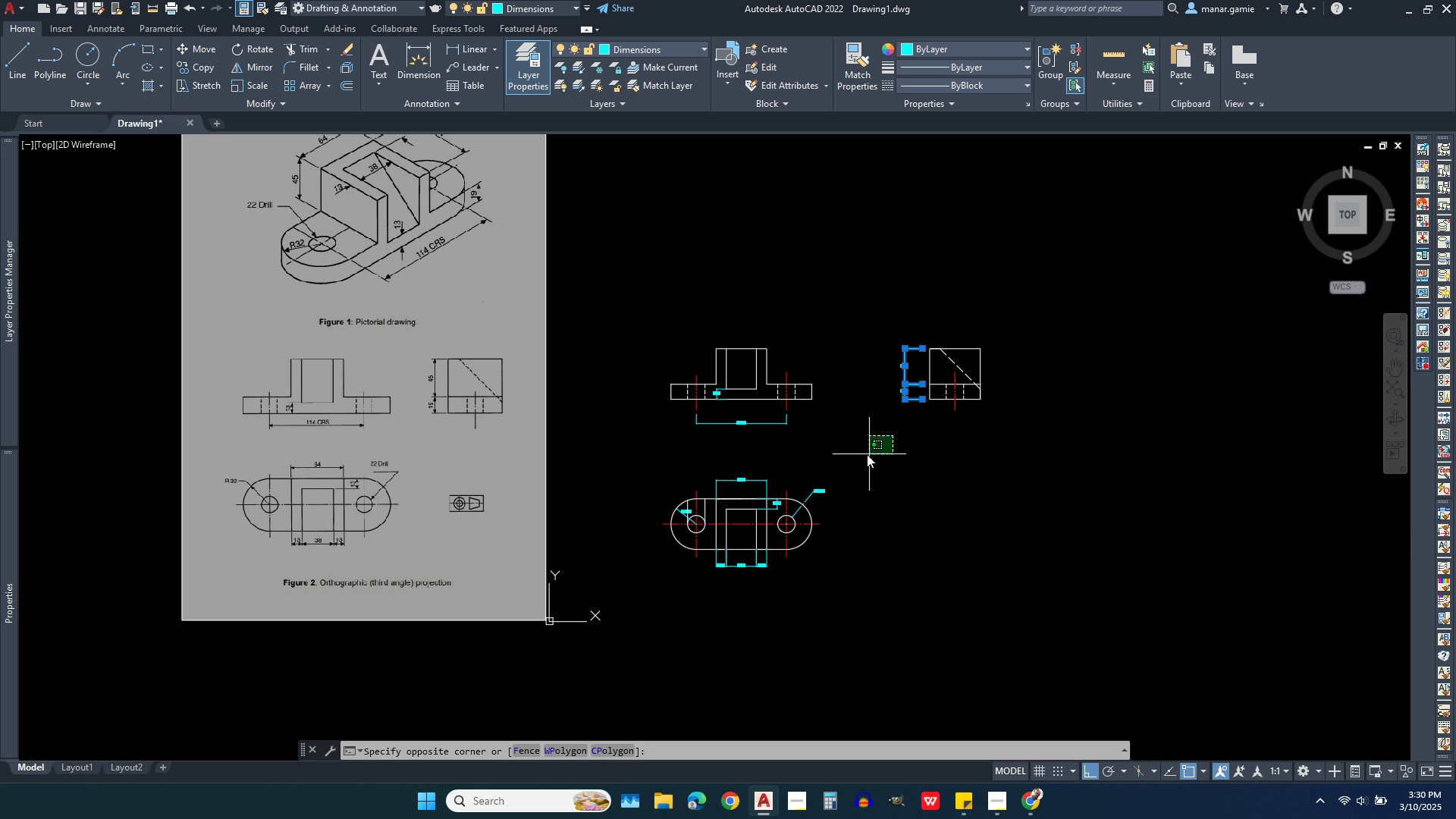 
left_click([867, 454])
 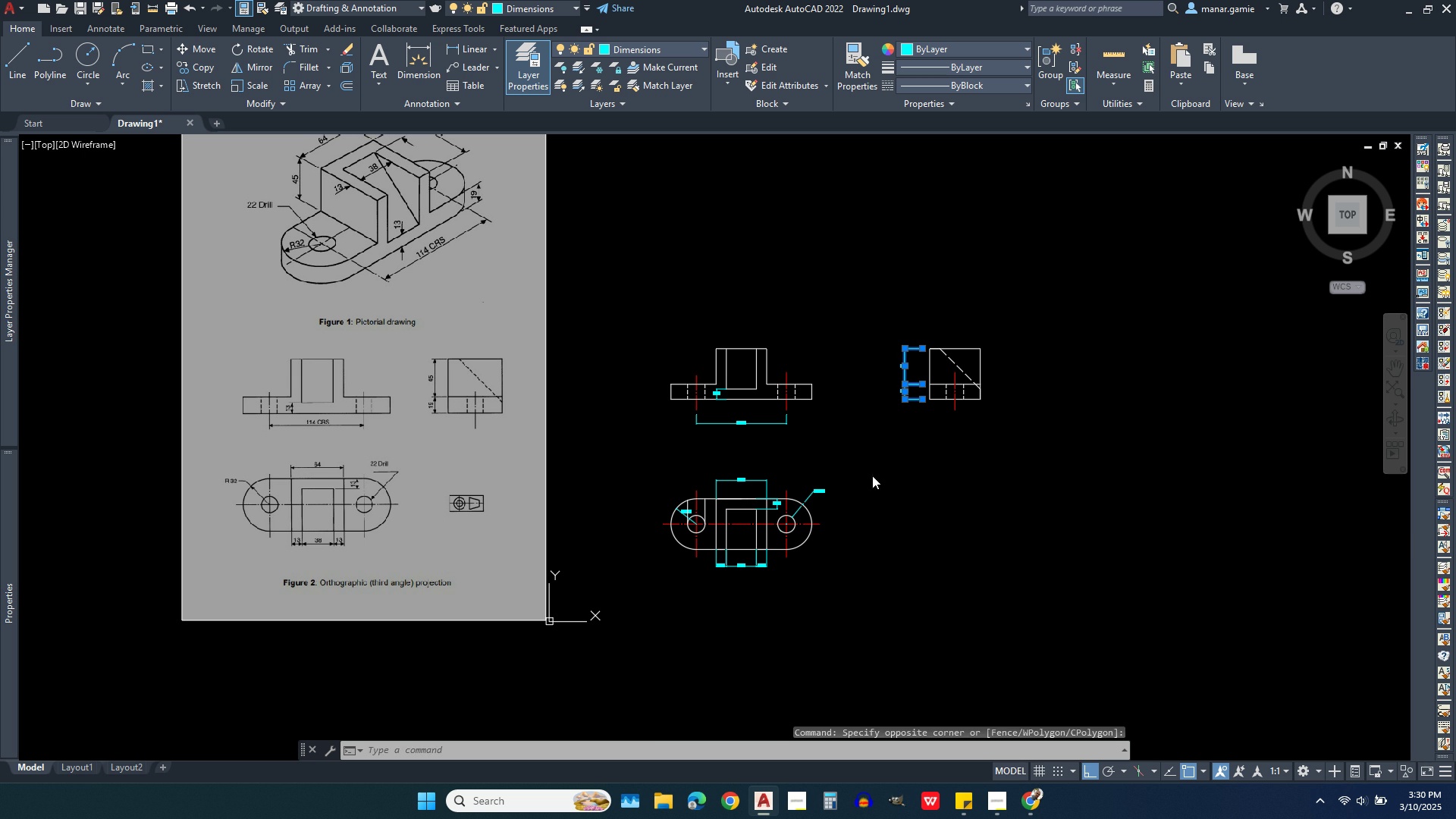 
key(Escape)
 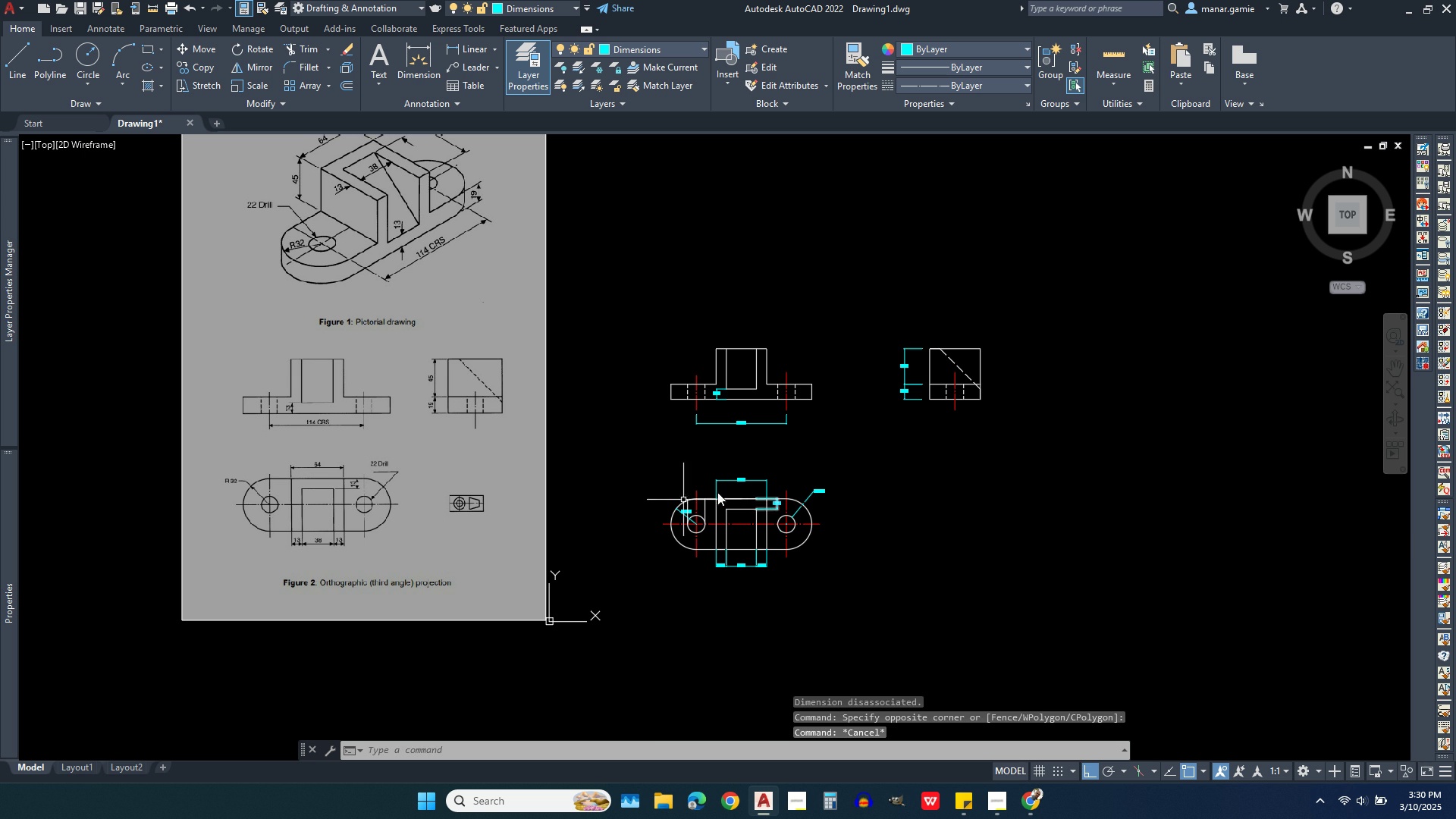 
scroll: coordinate [818, 391], scroll_direction: up, amount: 3.0
 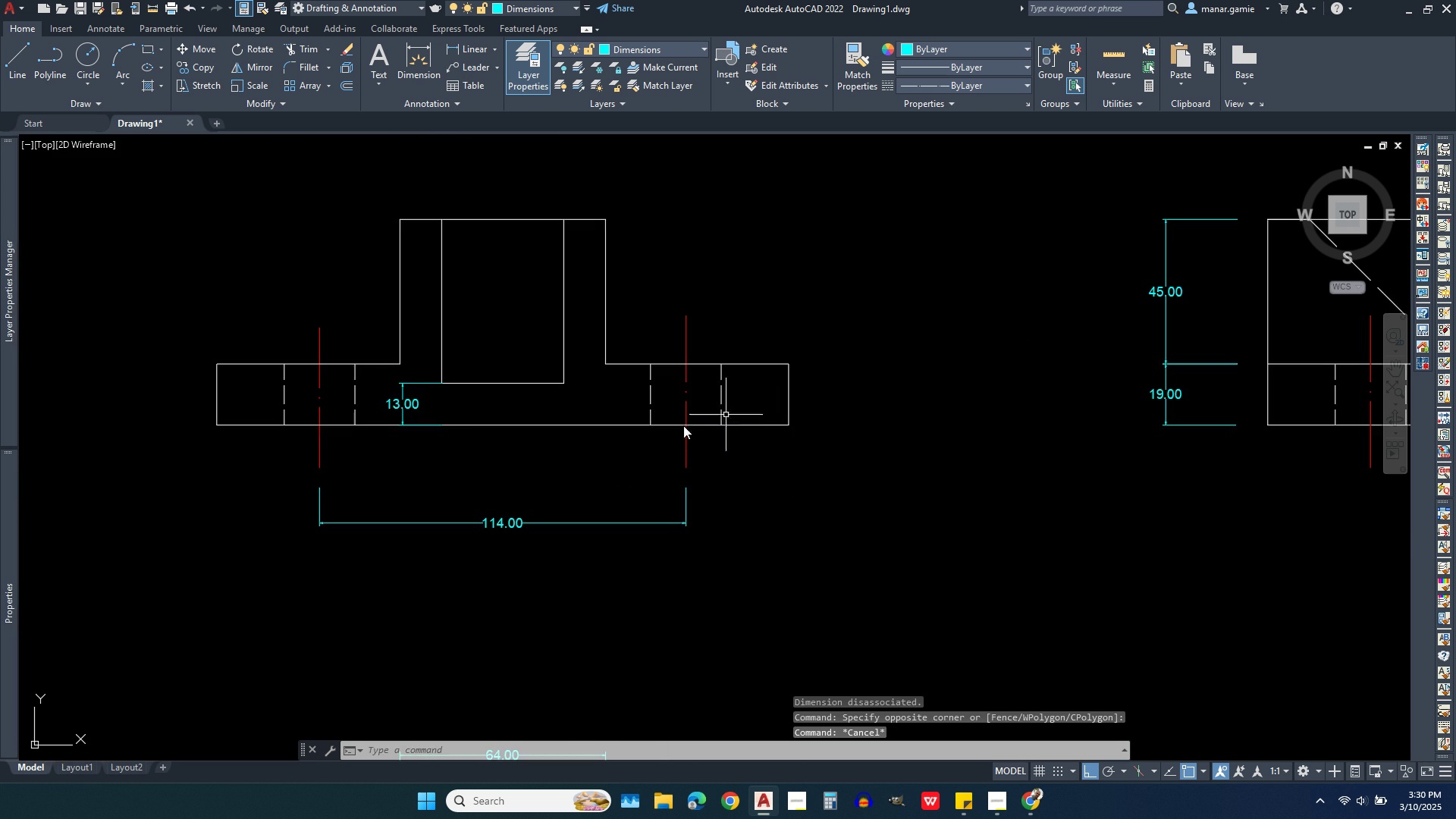 
scroll: coordinate [654, 428], scroll_direction: down, amount: 2.0
 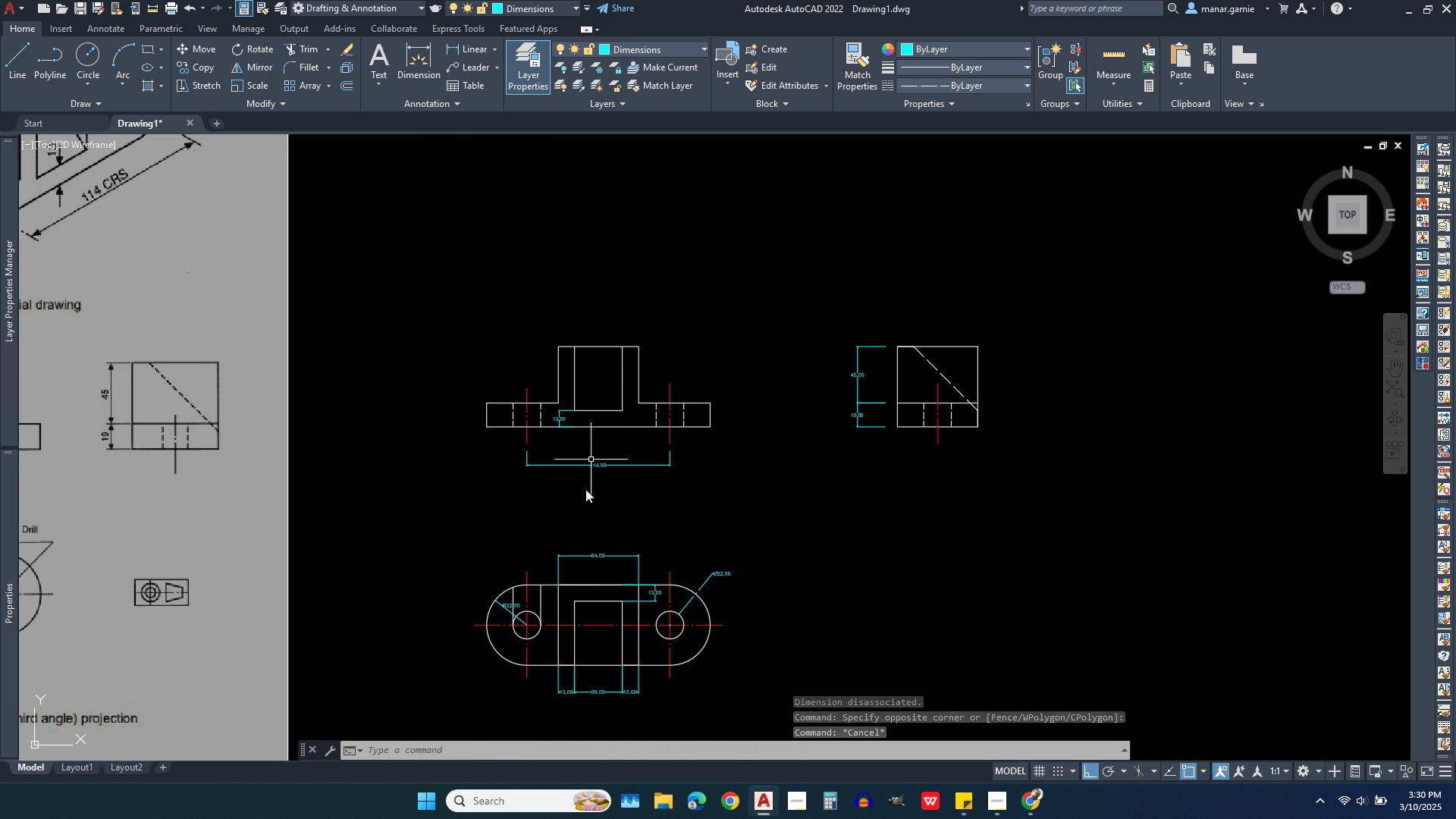 
scroll: coordinate [563, 608], scroll_direction: up, amount: 3.0
 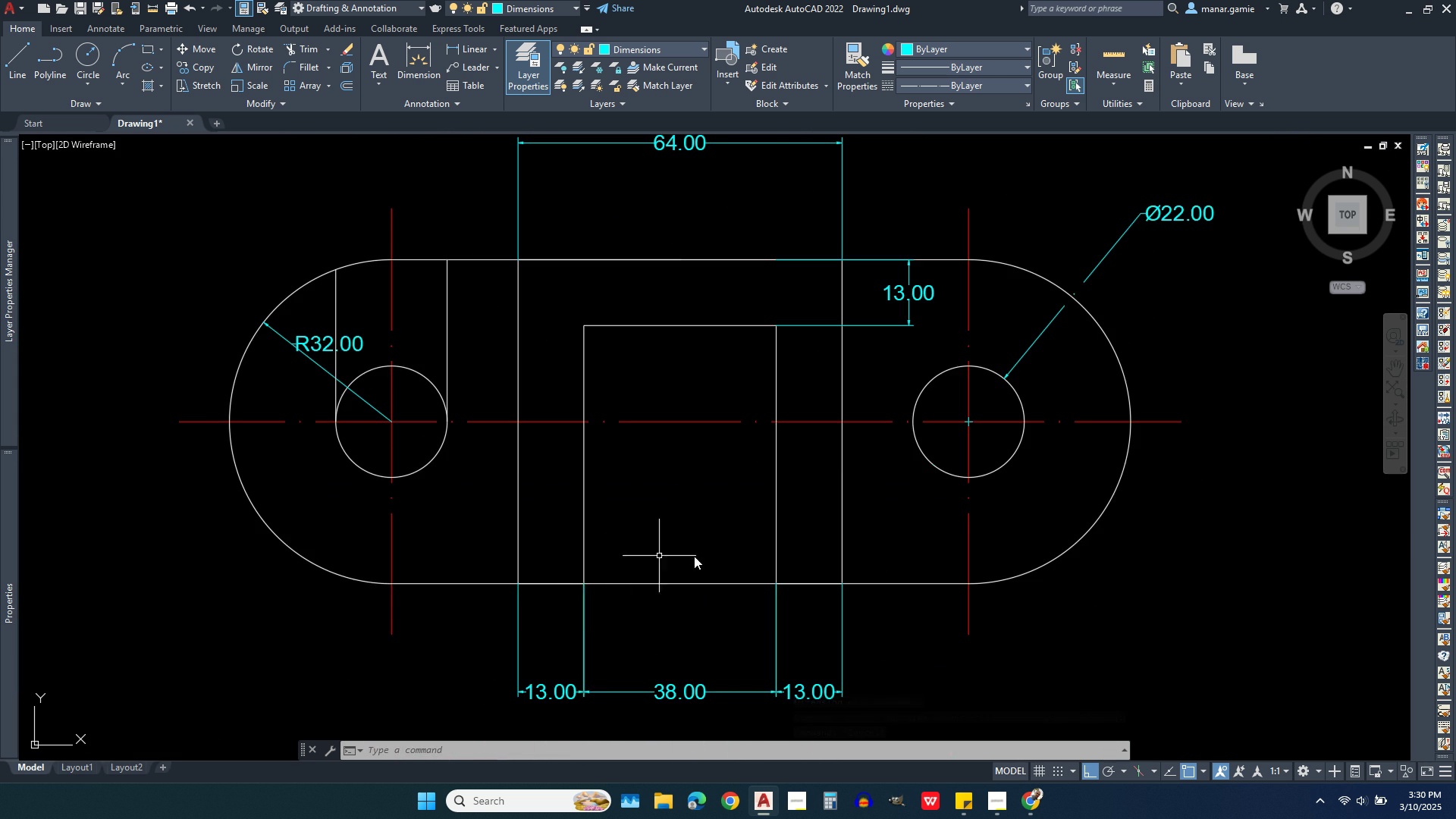 
scroll: coordinate [704, 556], scroll_direction: down, amount: 1.0
 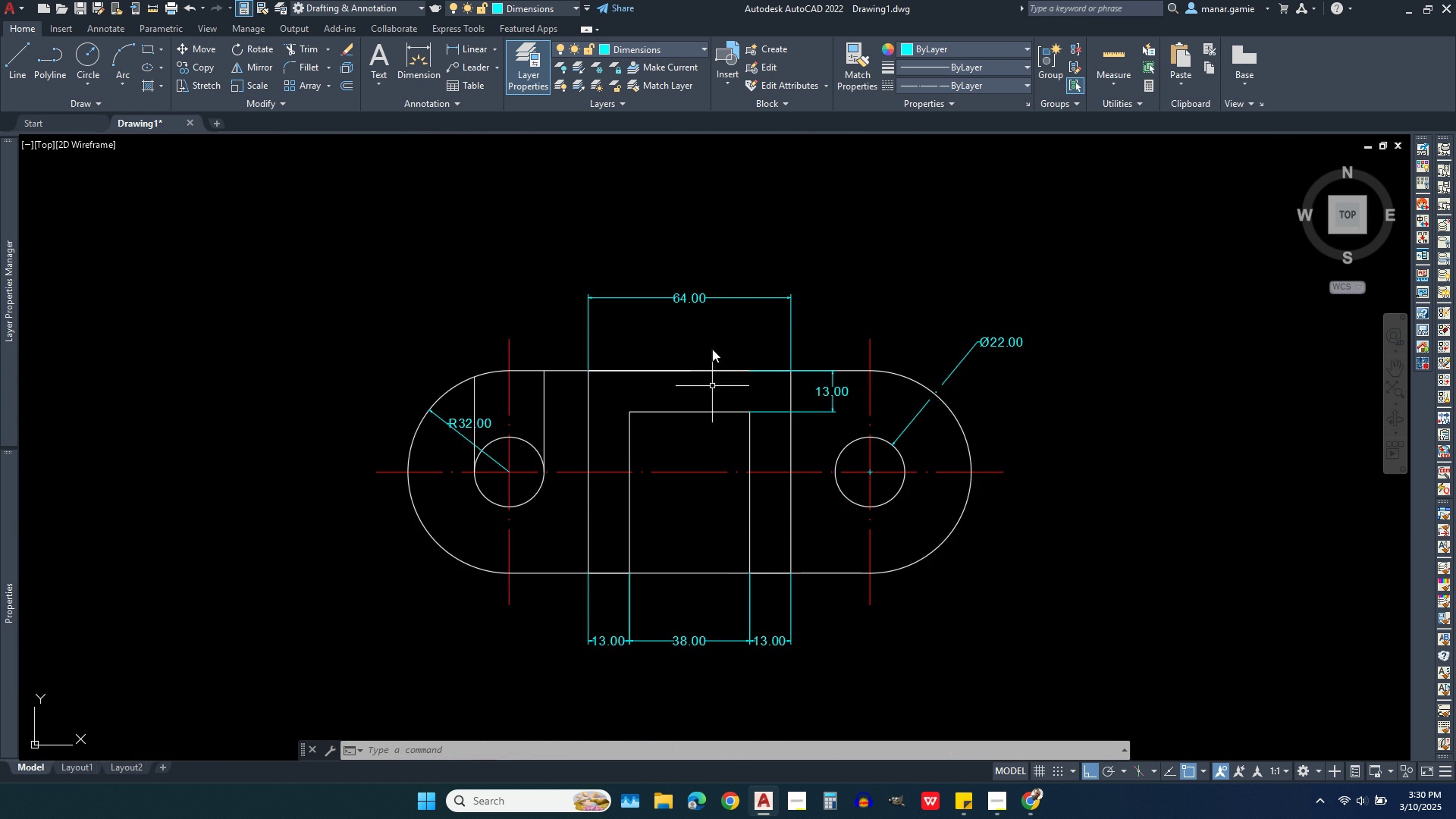 
scroll: coordinate [712, 314], scroll_direction: up, amount: 3.0
 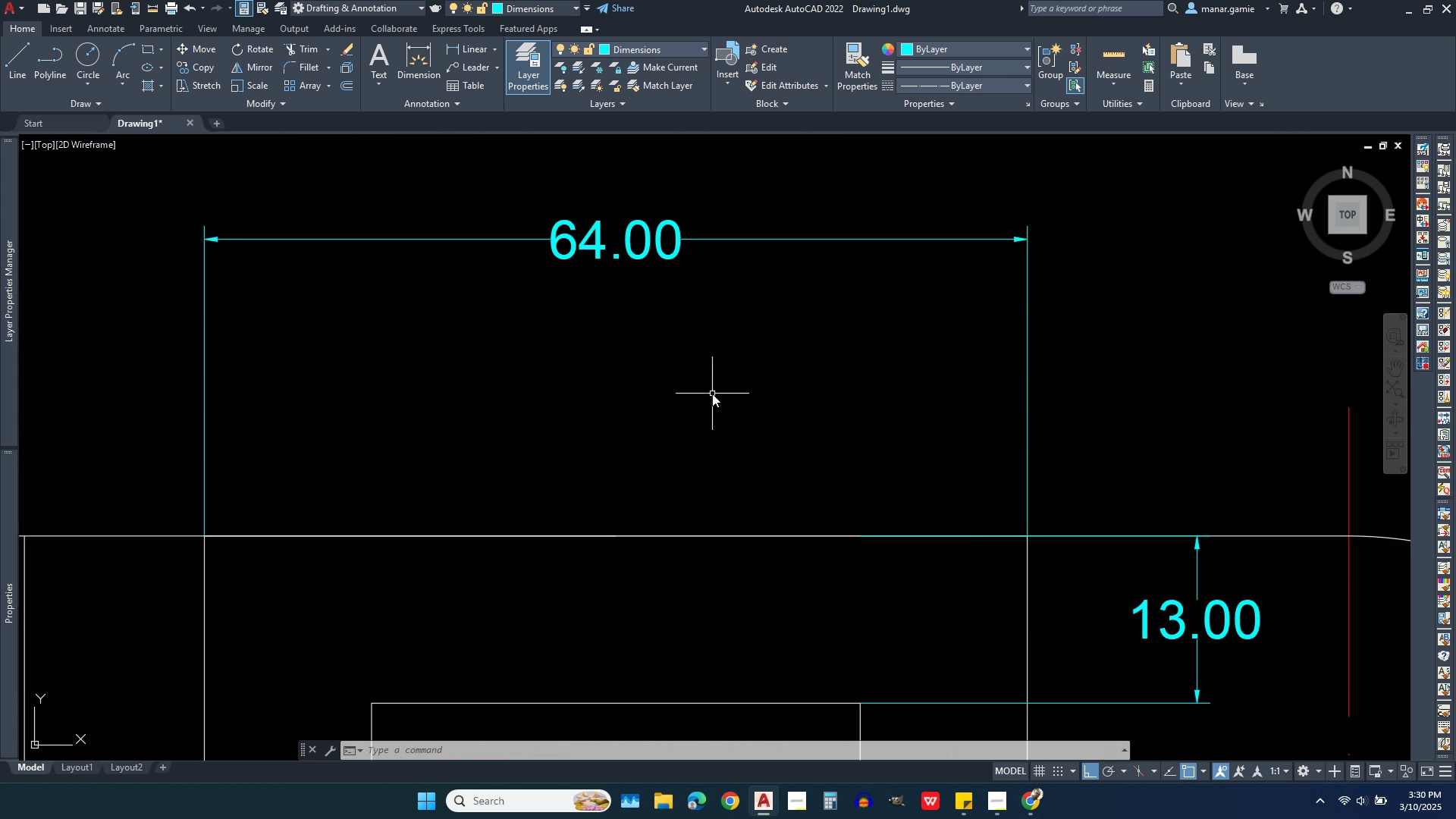 
scroll: coordinate [827, 450], scroll_direction: down, amount: 4.0
 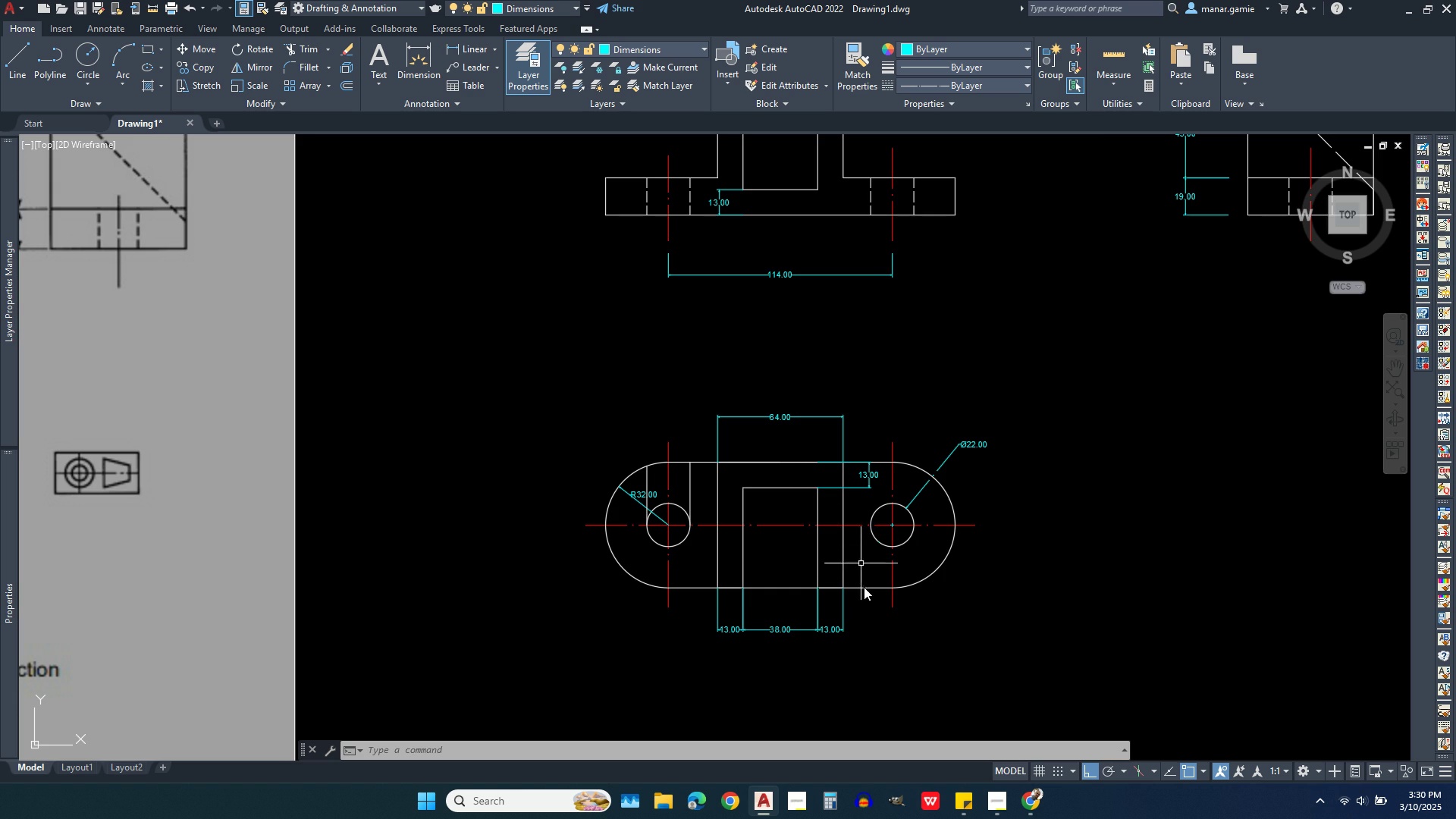 
scroll: coordinate [585, 487], scroll_direction: up, amount: 6.0
 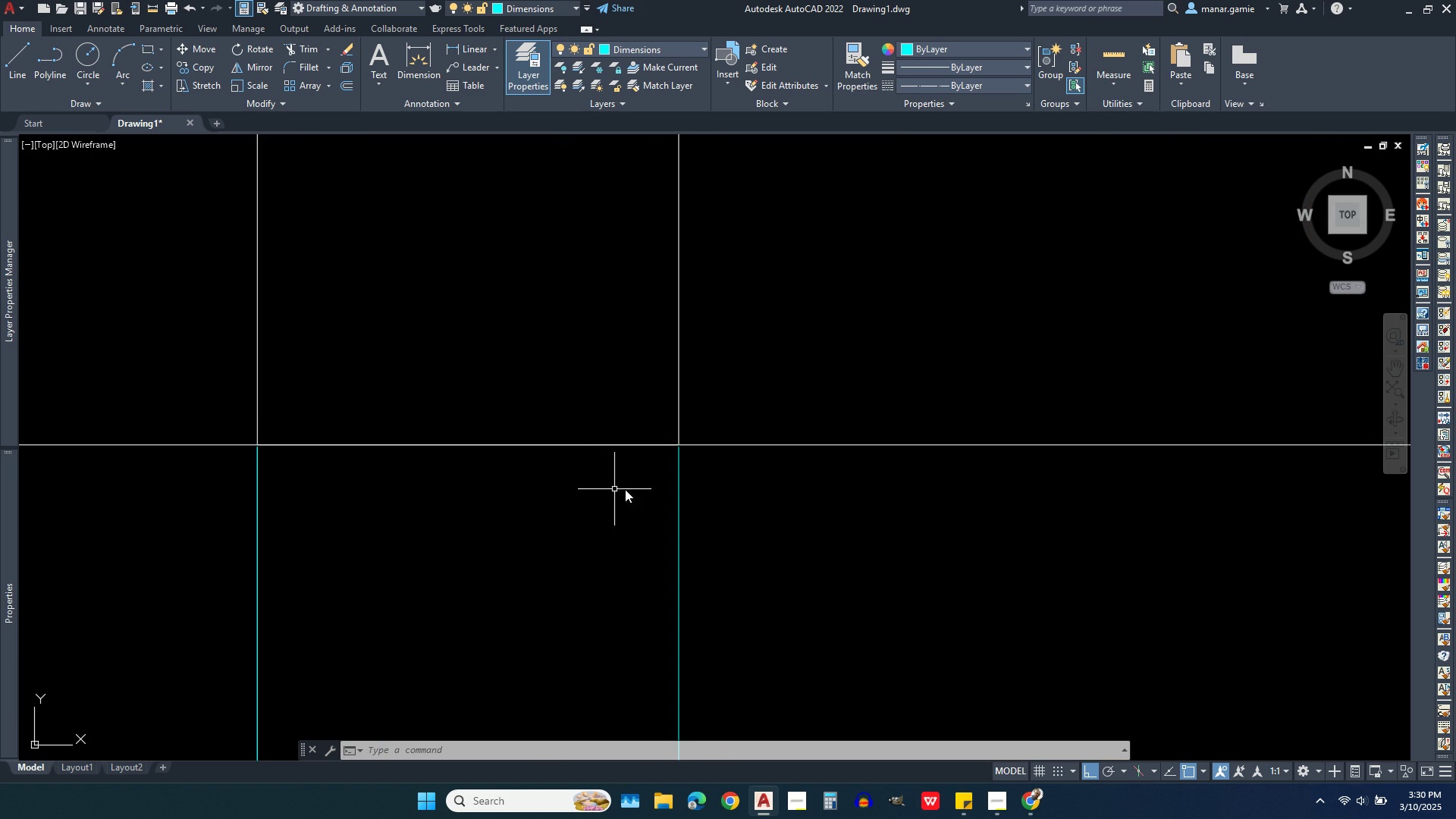 
scroll: coordinate [874, 494], scroll_direction: down, amount: 4.0
 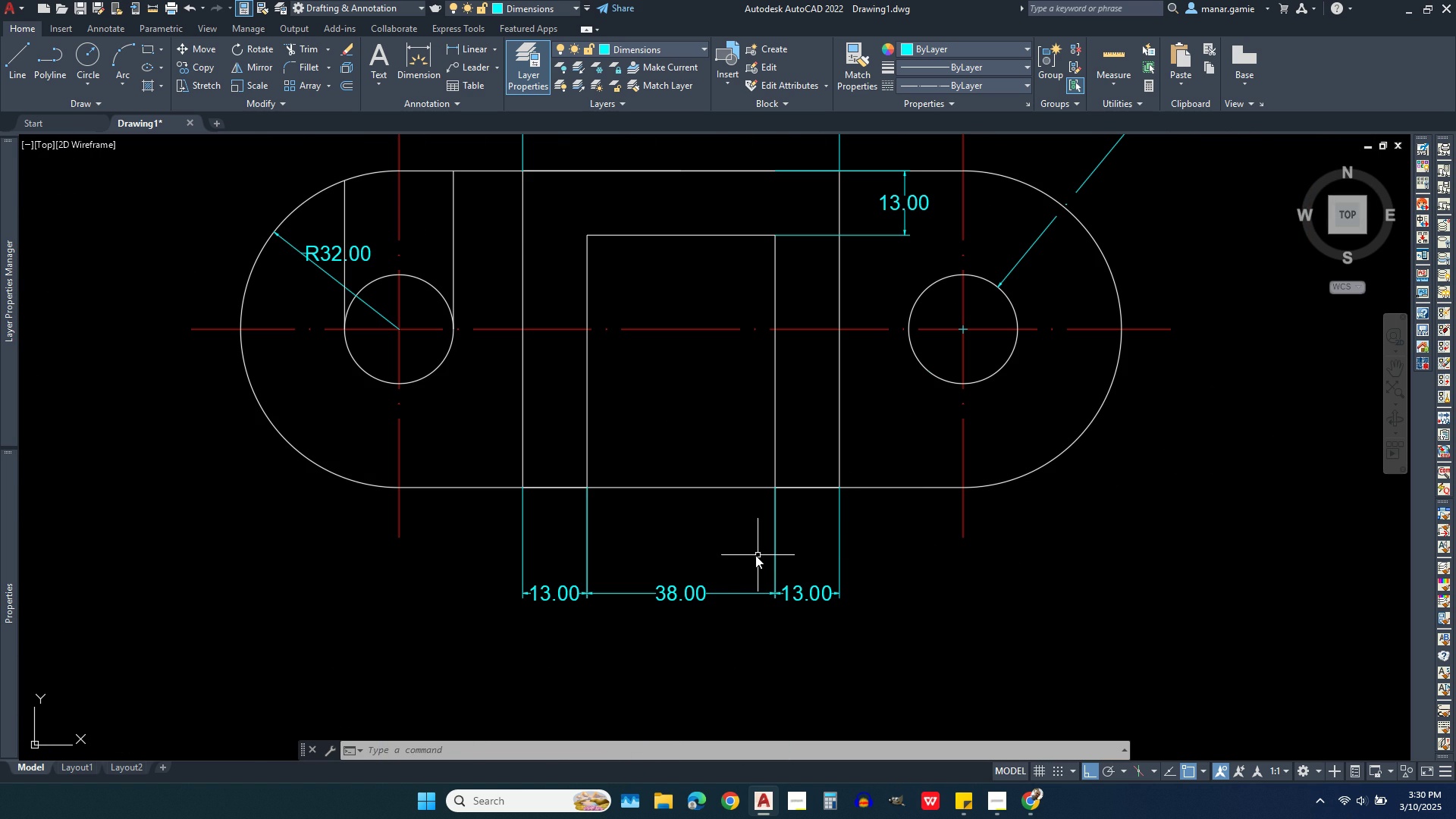 
type(dim)
 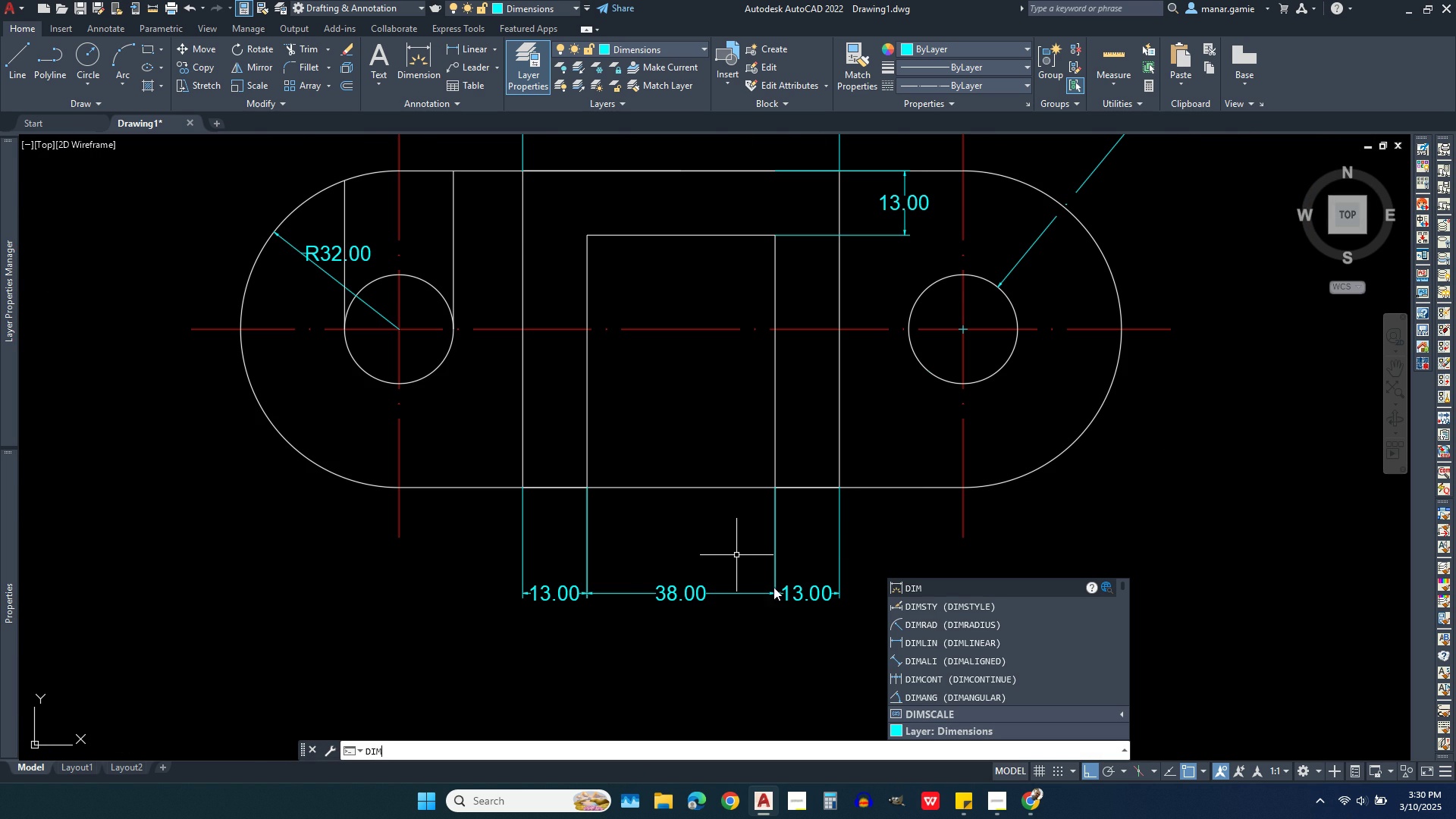 
left_click([919, 604])
 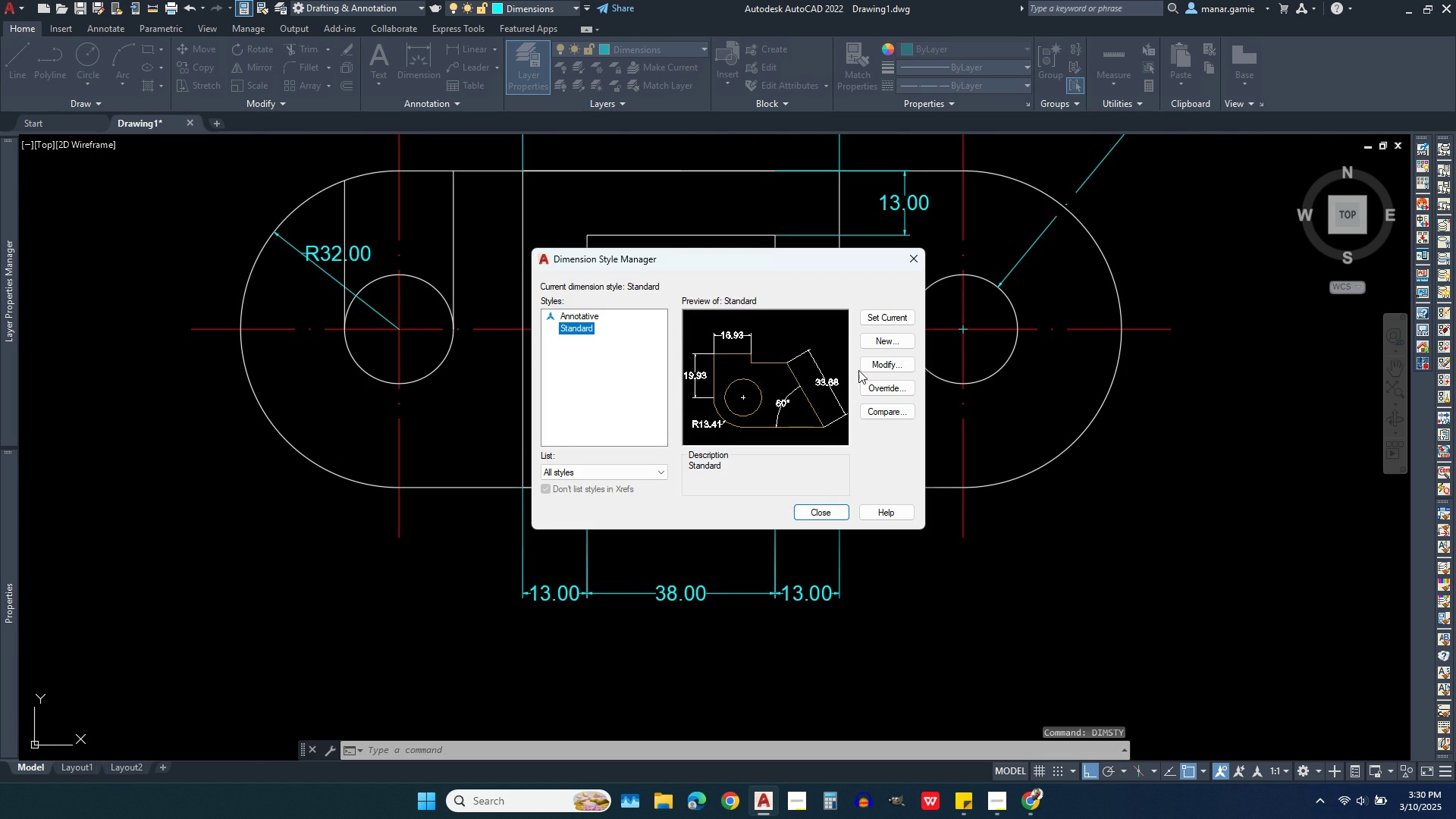 
left_click([880, 362])
 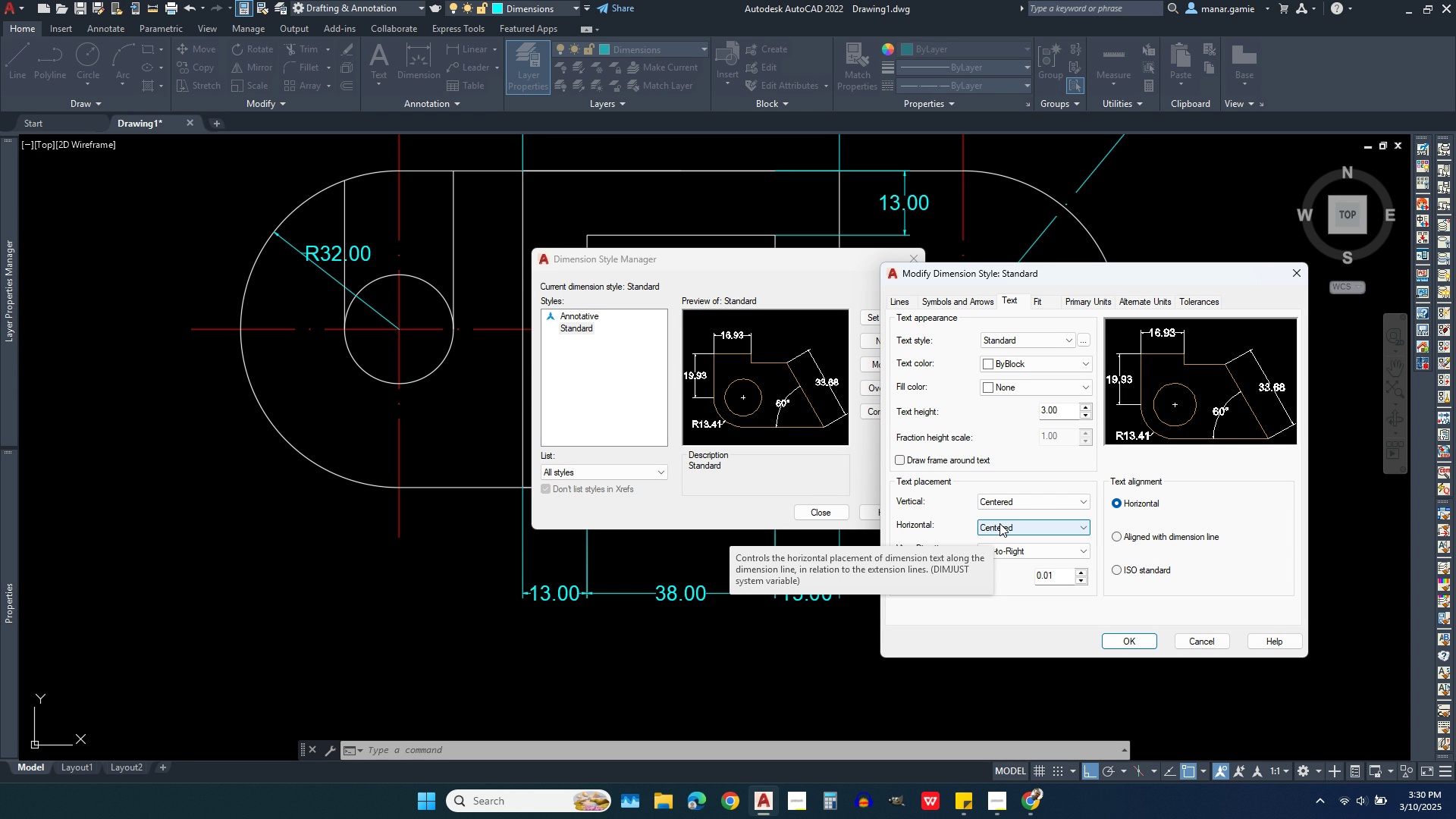 
wait(27.44)
 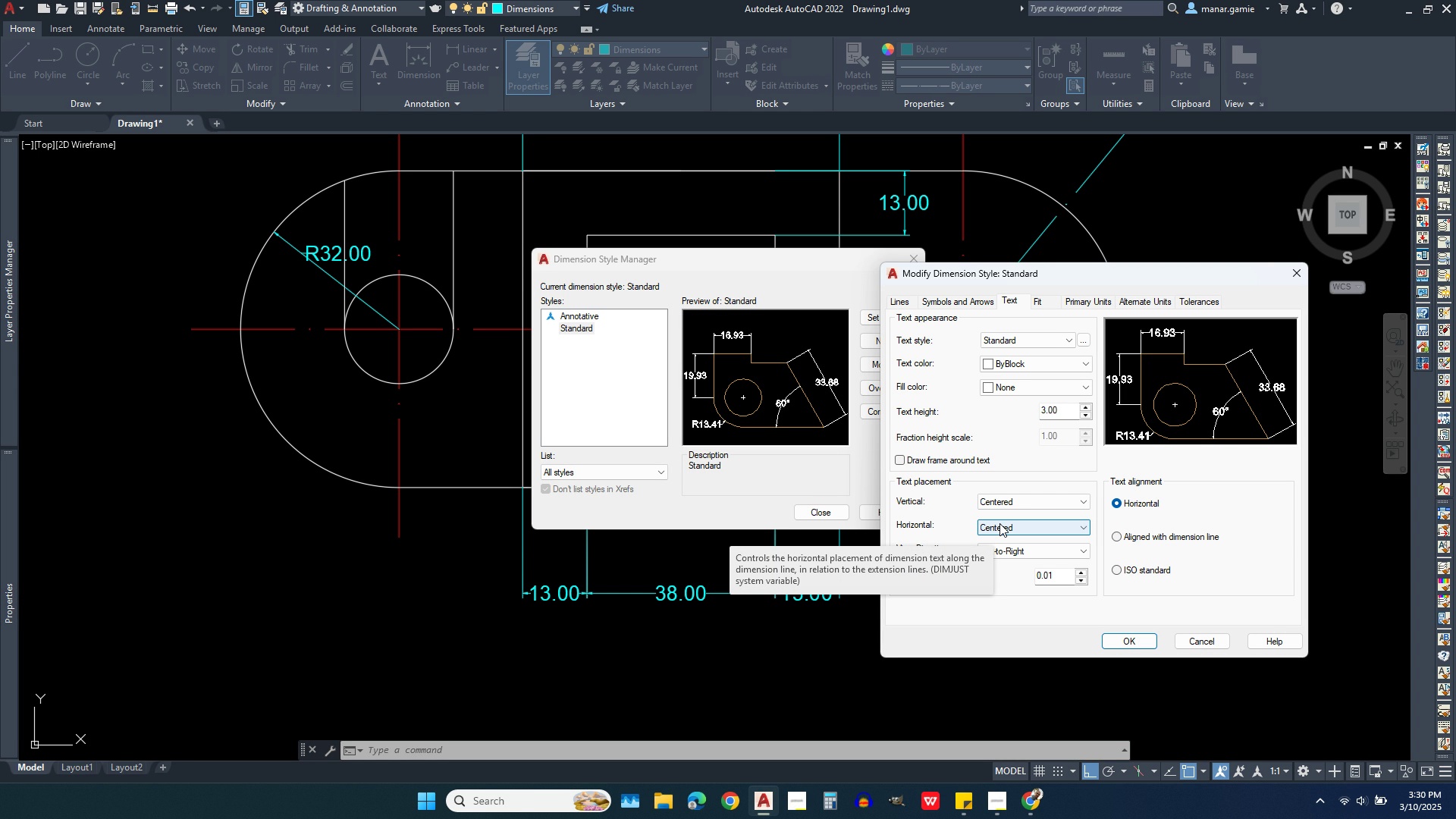 
mouse_move([933, 529])
 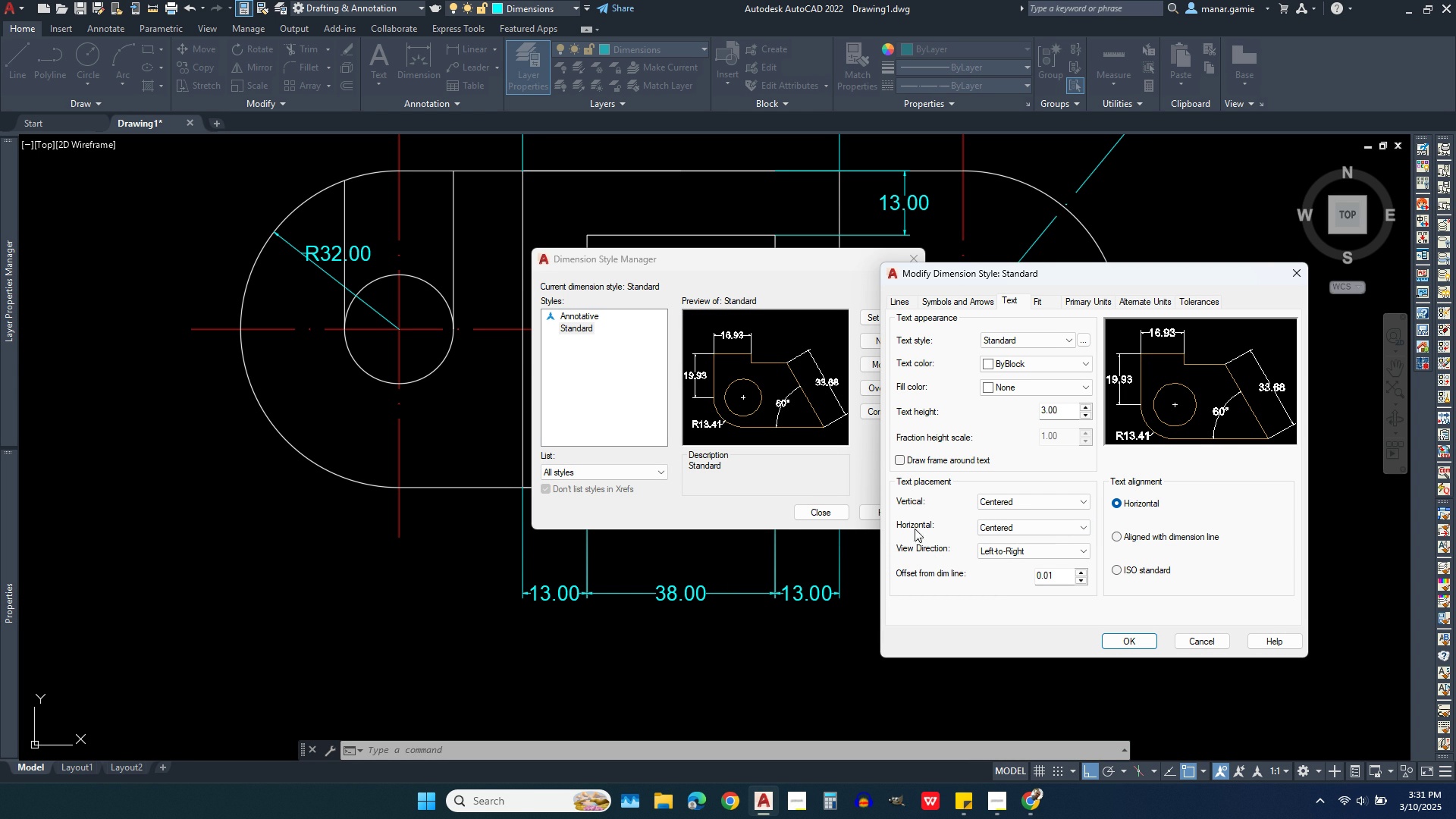 
mouse_move([933, 529])
 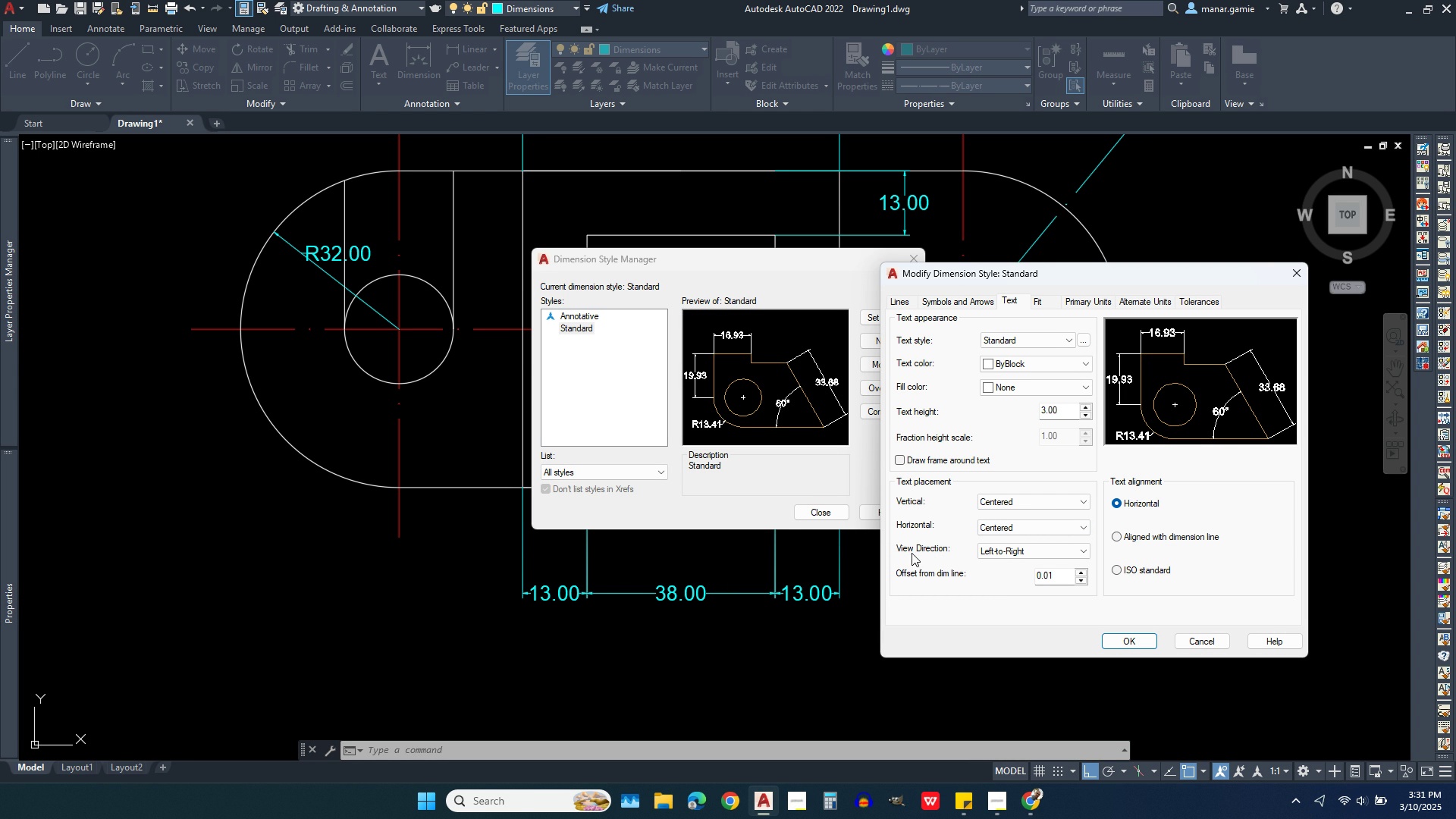 
mouse_move([1106, 611])
 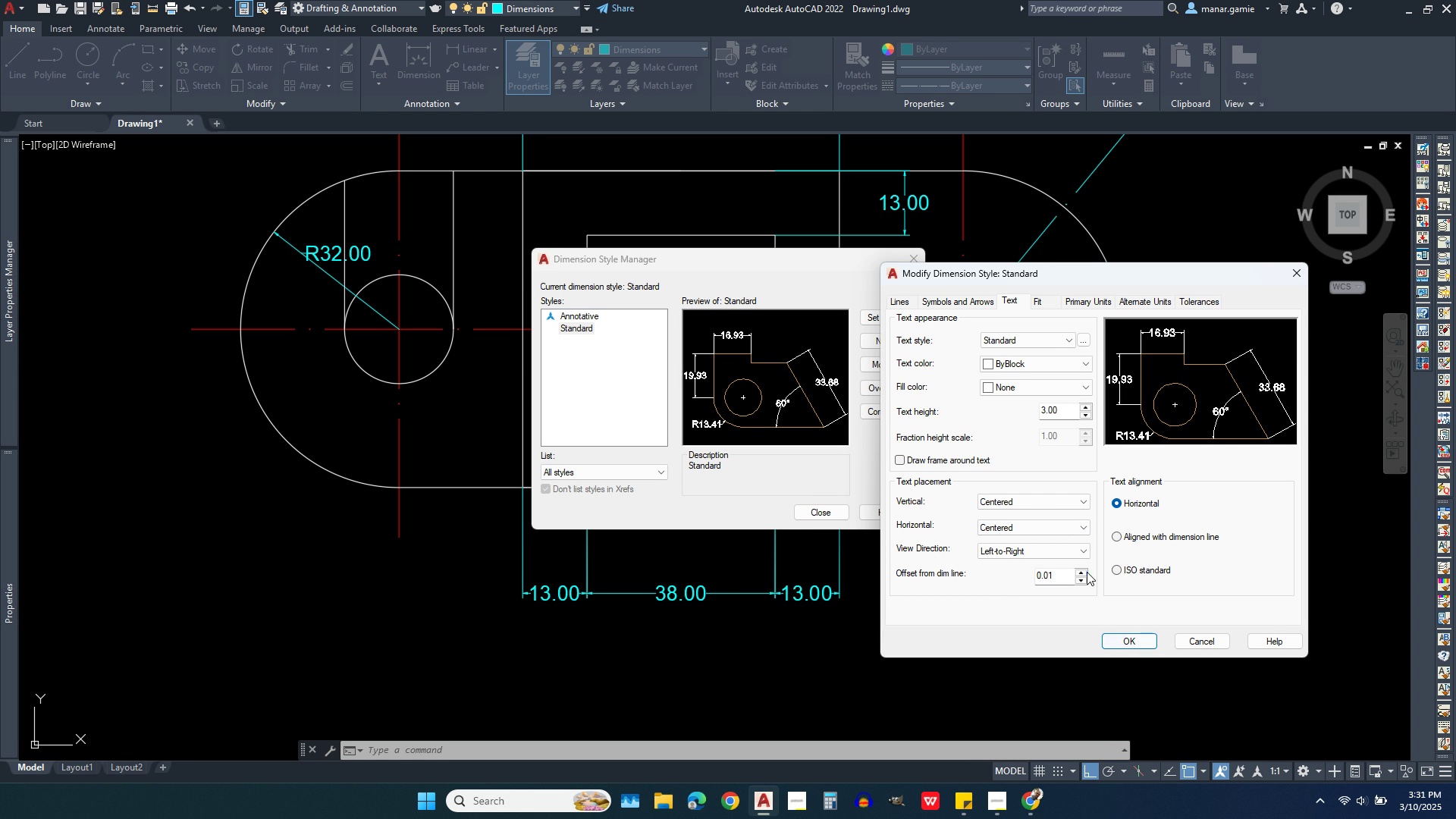 
mouse_move([1076, 574])
 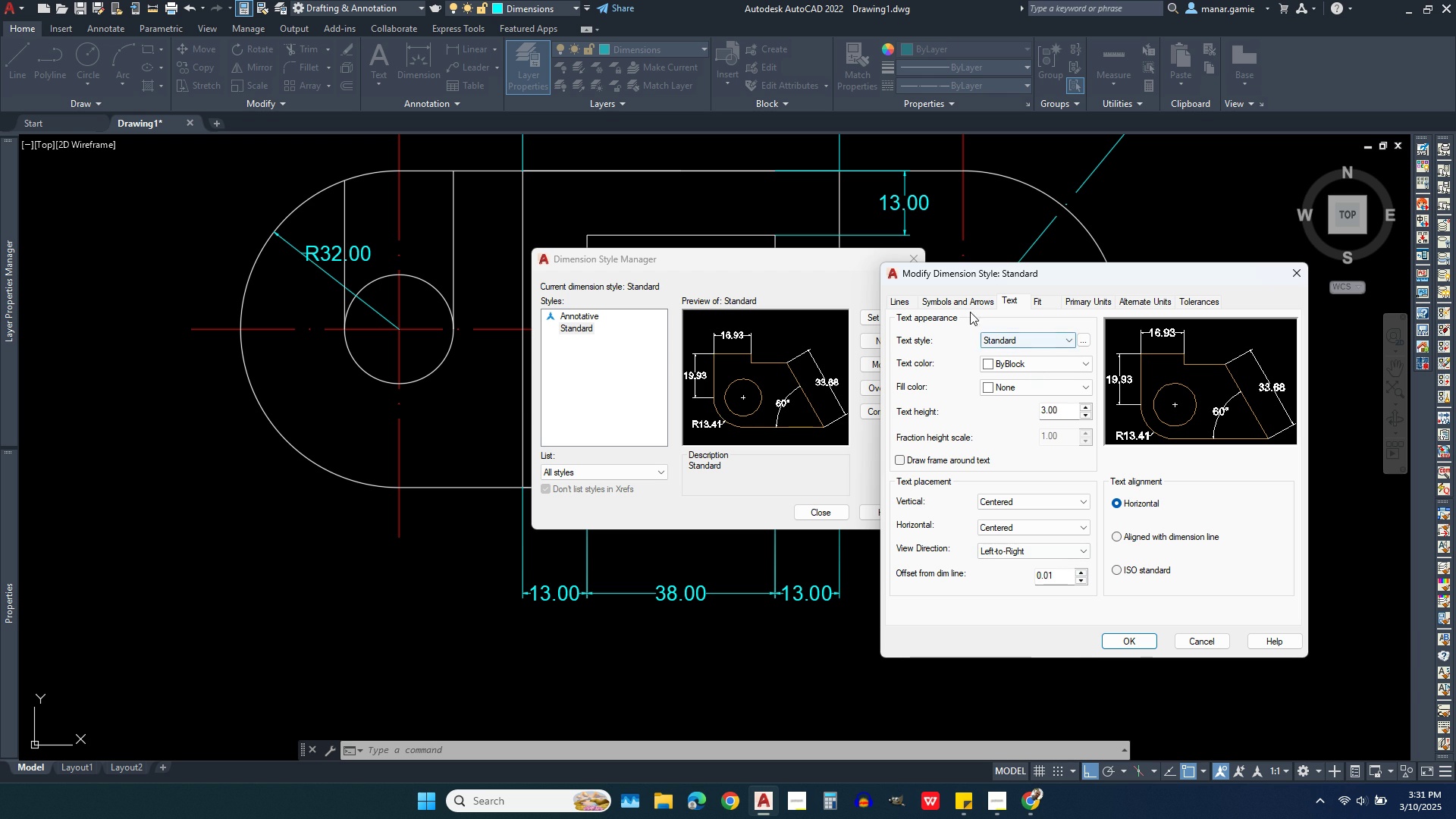 
left_click([957, 306])
 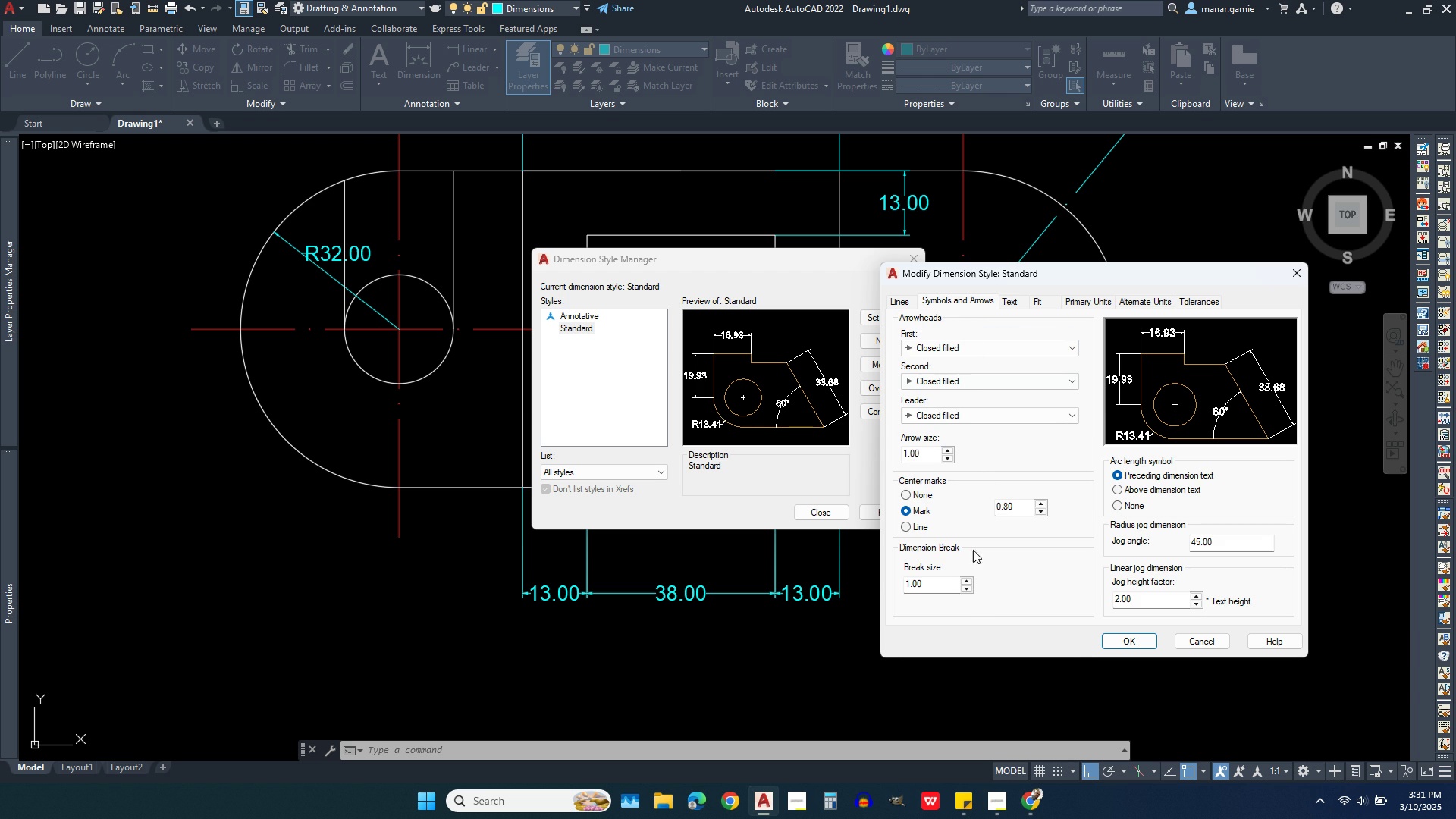 
mouse_move([965, 563])